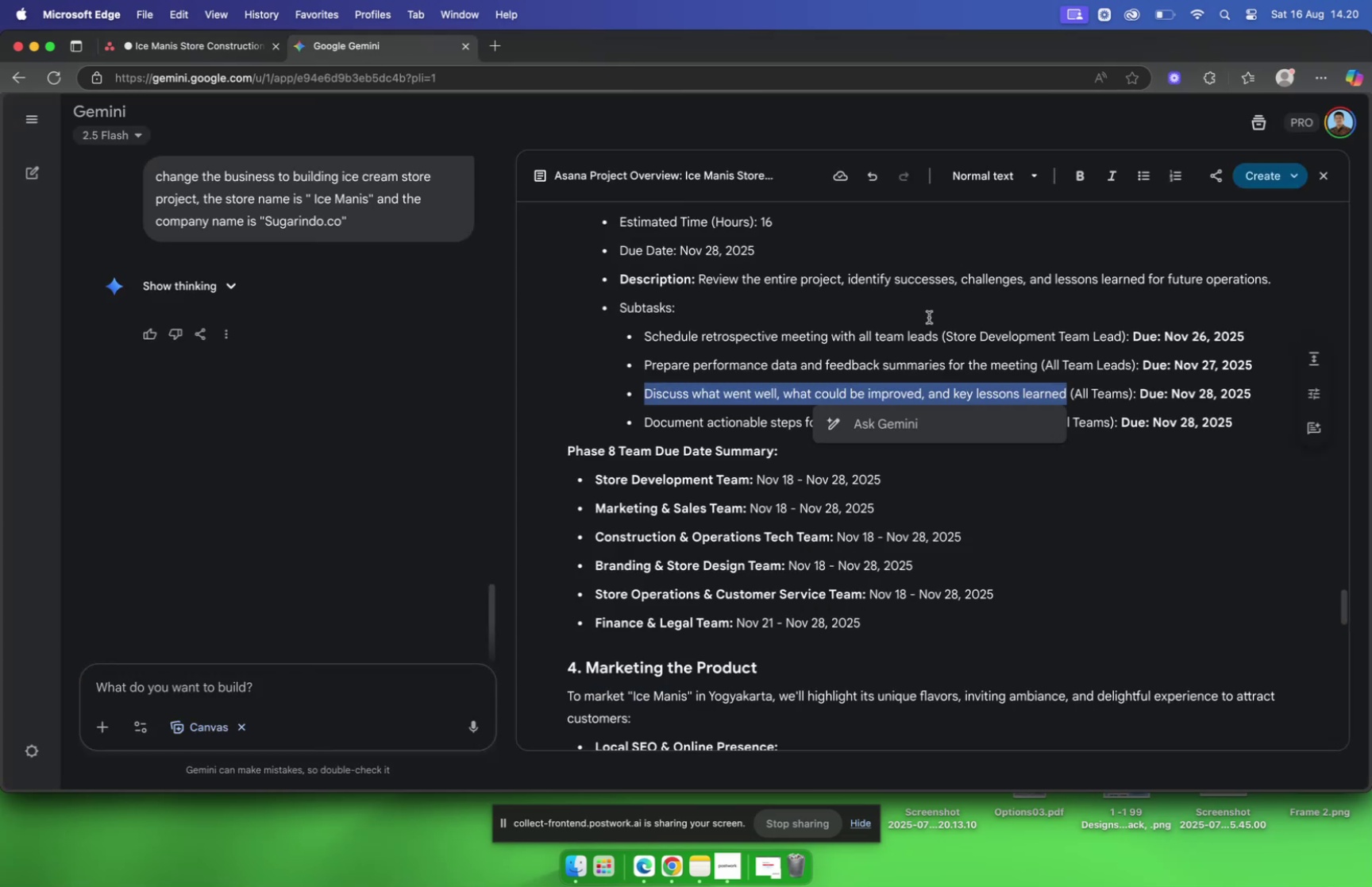 
scroll: coordinate [965, 322], scroll_direction: down, amount: 2.0
 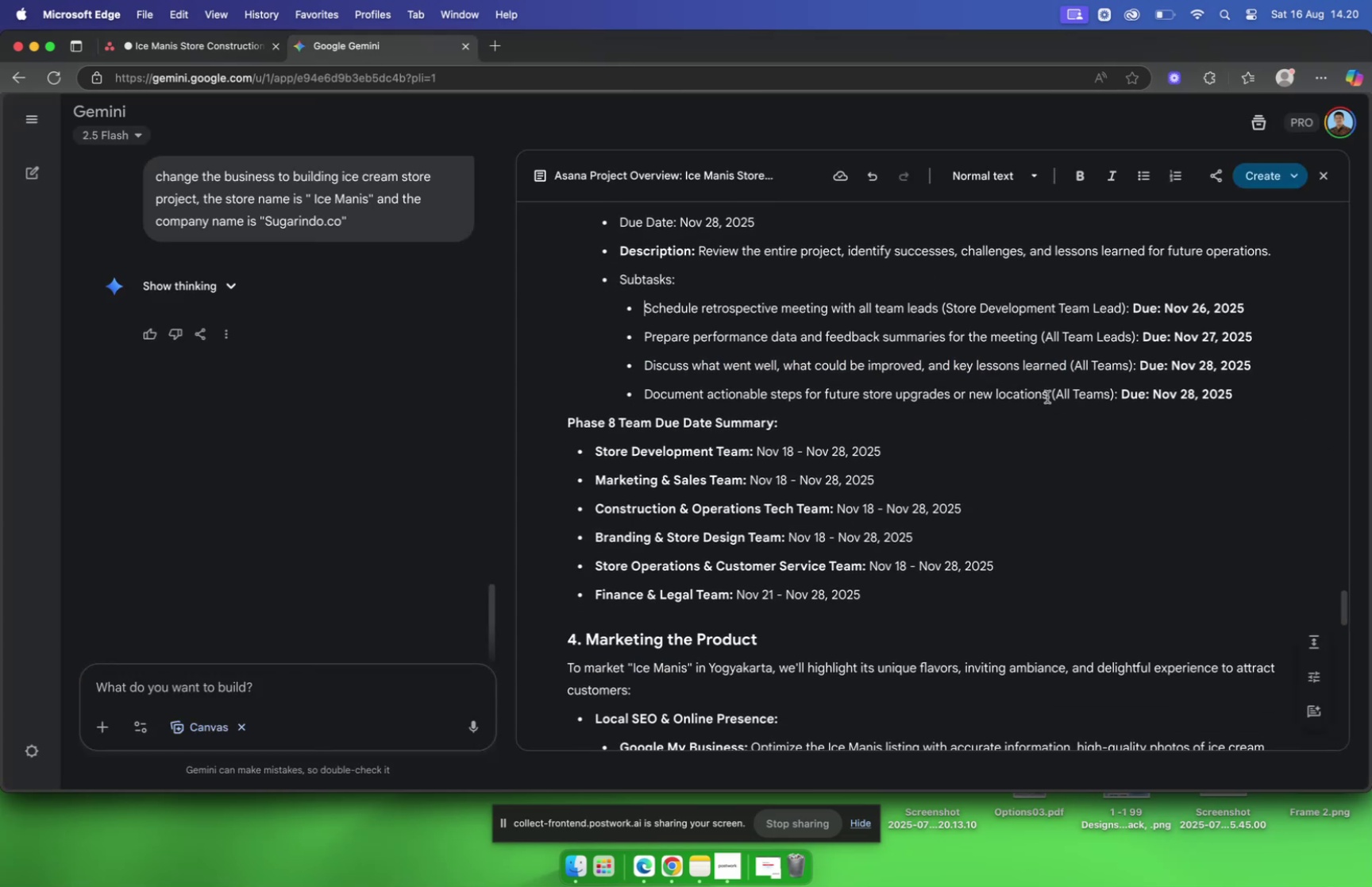 
left_click_drag(start_coordinate=[1048, 396], to_coordinate=[646, 401])
 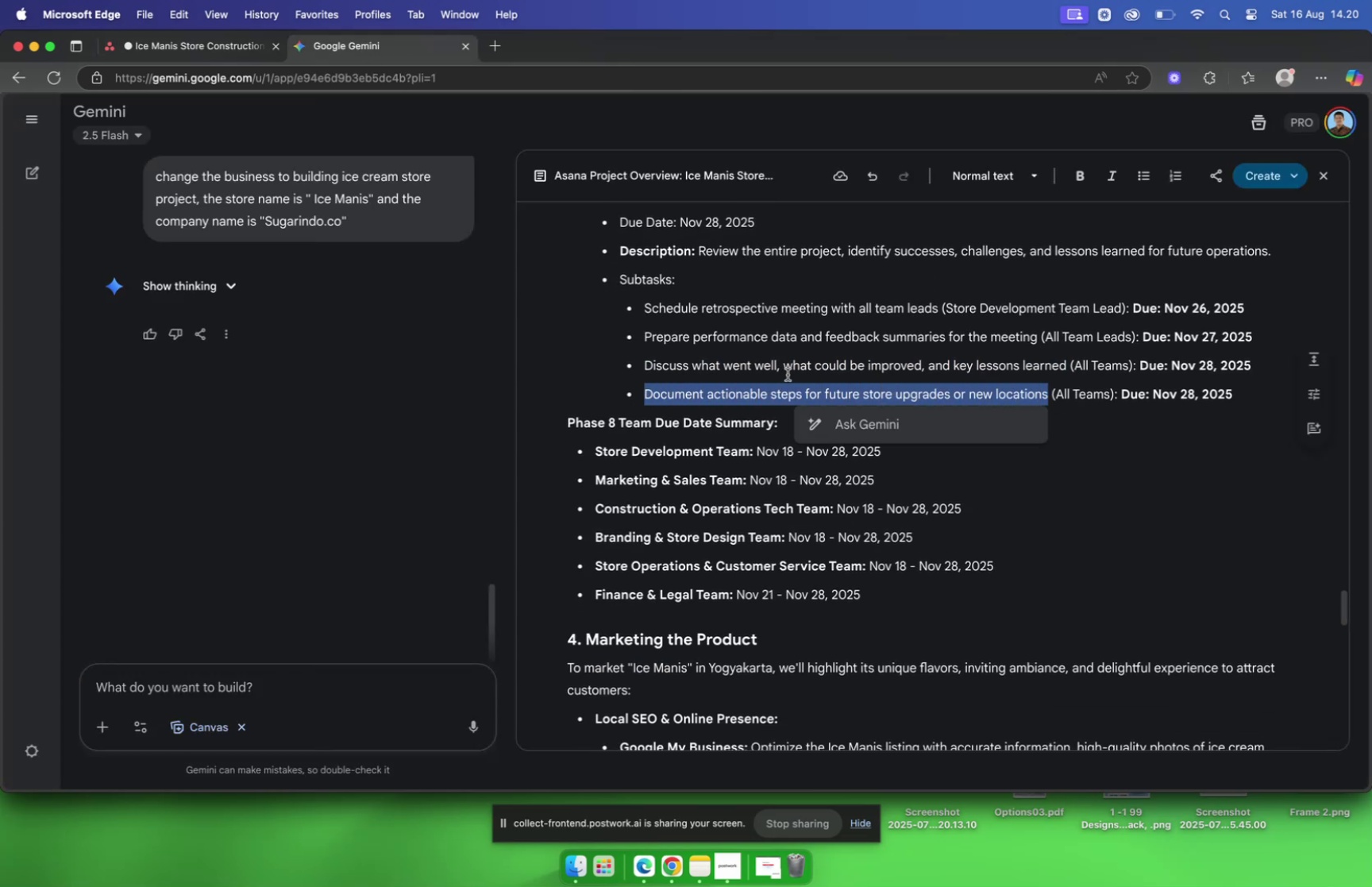 
key(Meta+C)
 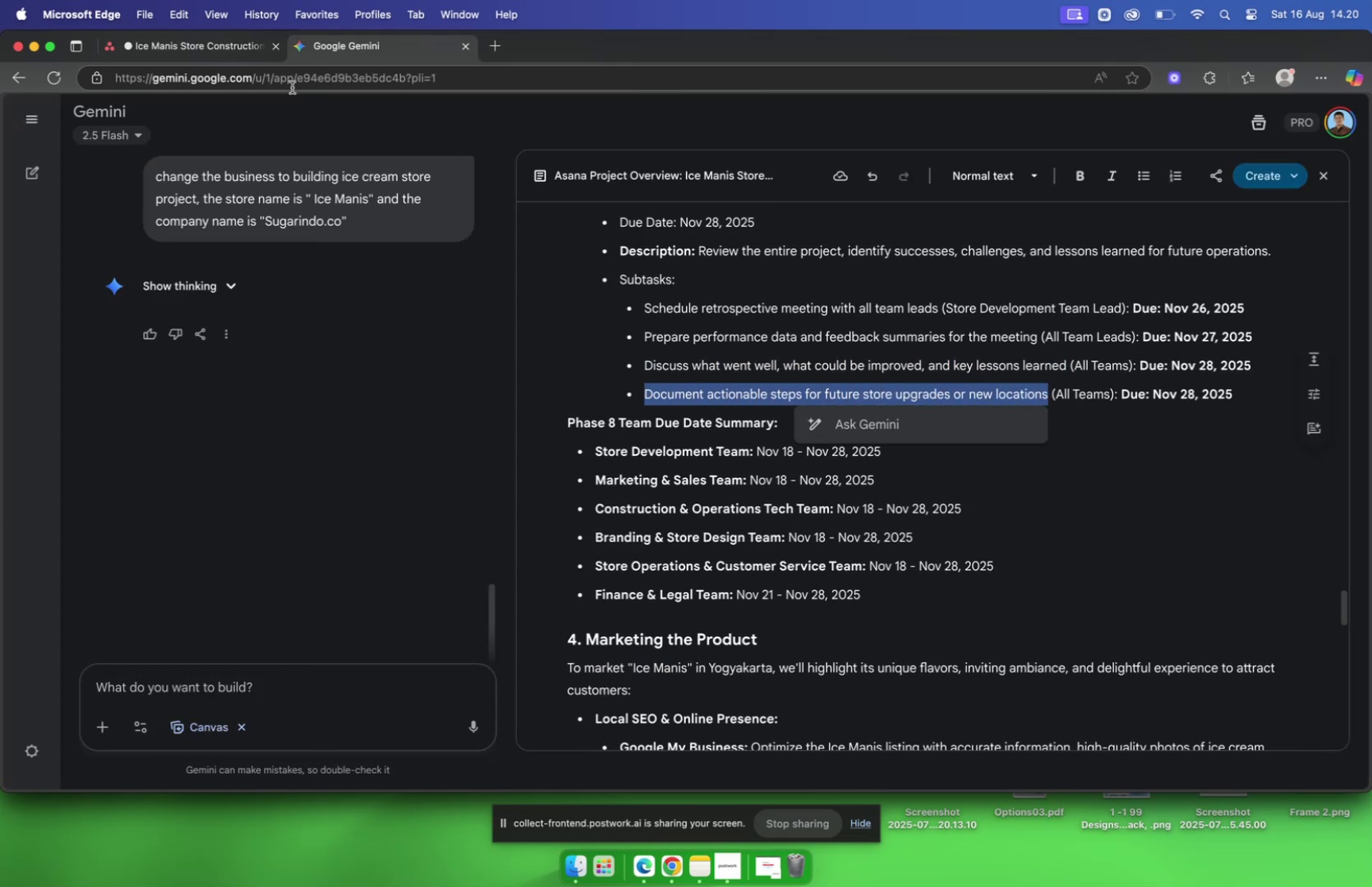 
scroll: coordinate [931, 457], scroll_direction: down, amount: 5.0
 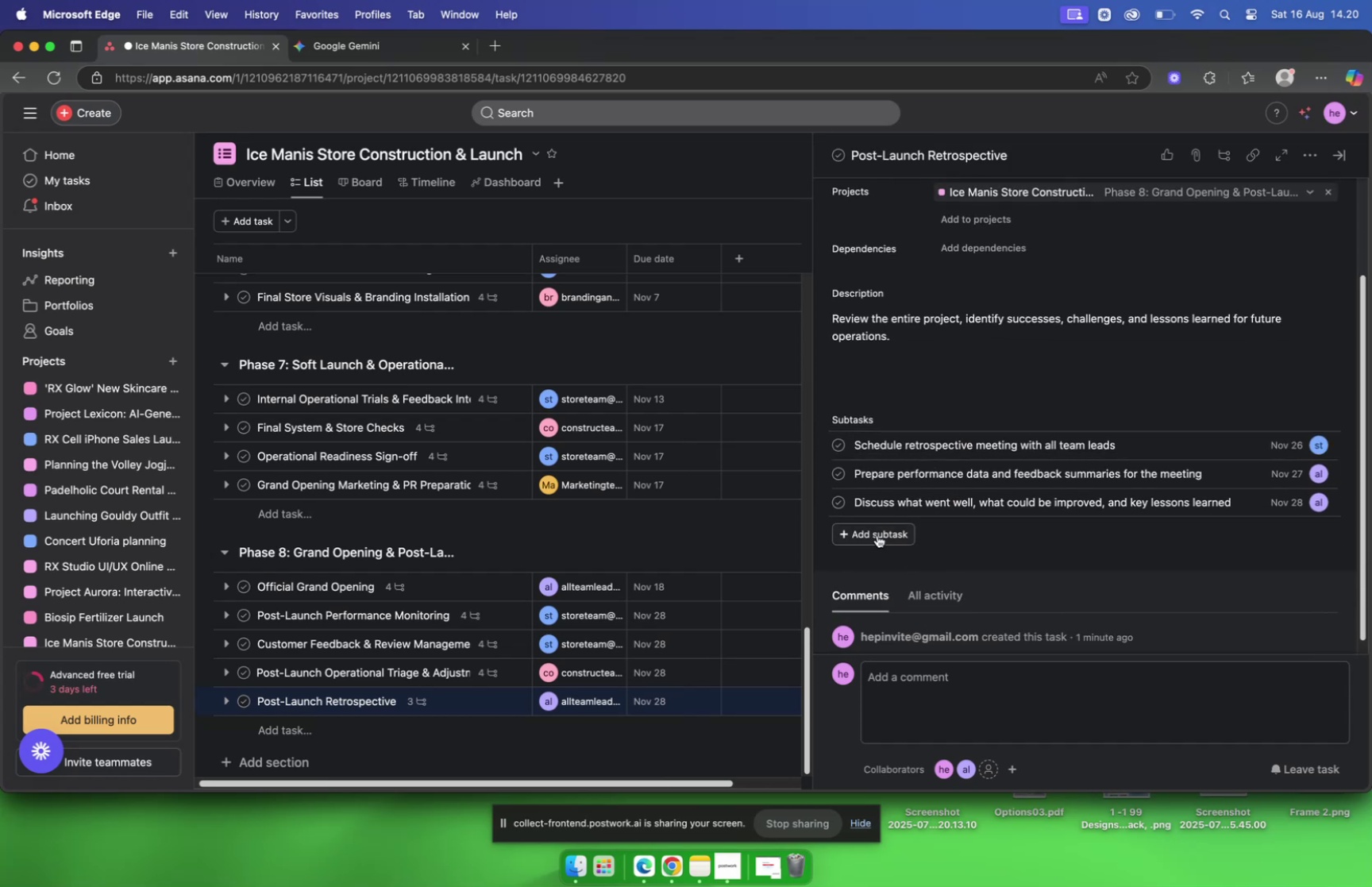 
key(Meta+V)
 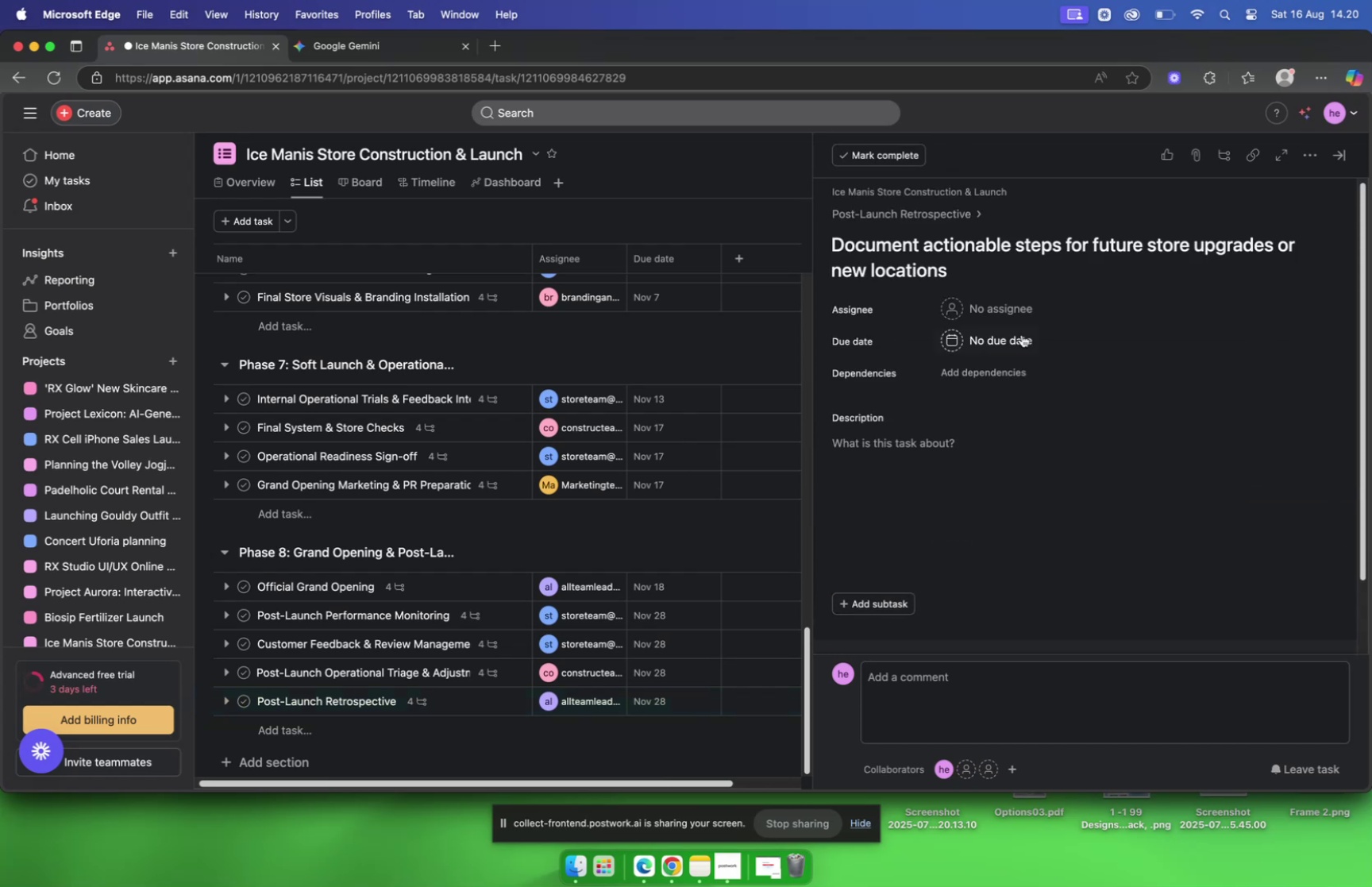 
left_click([1009, 315])
 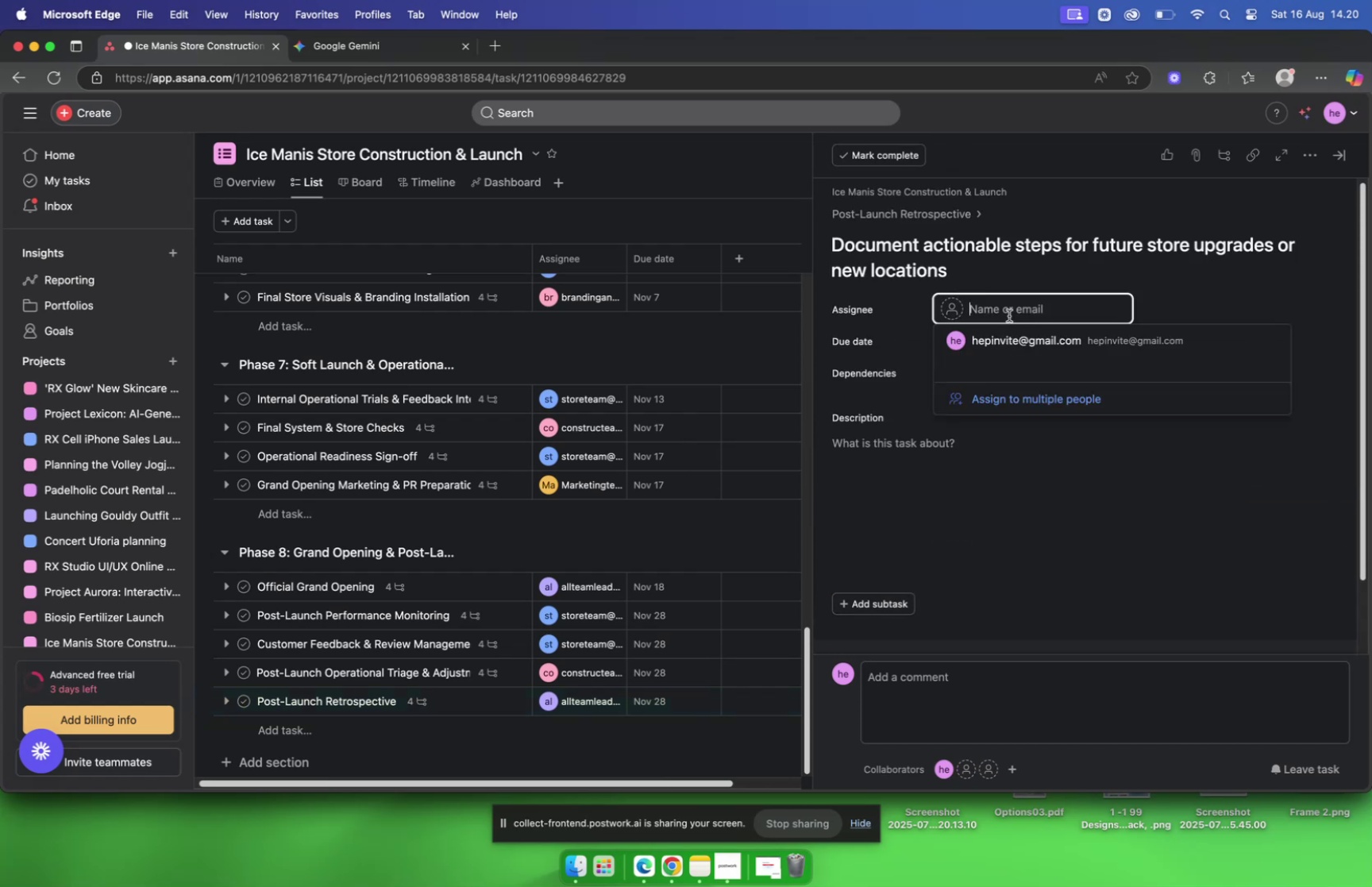 
key(A)
 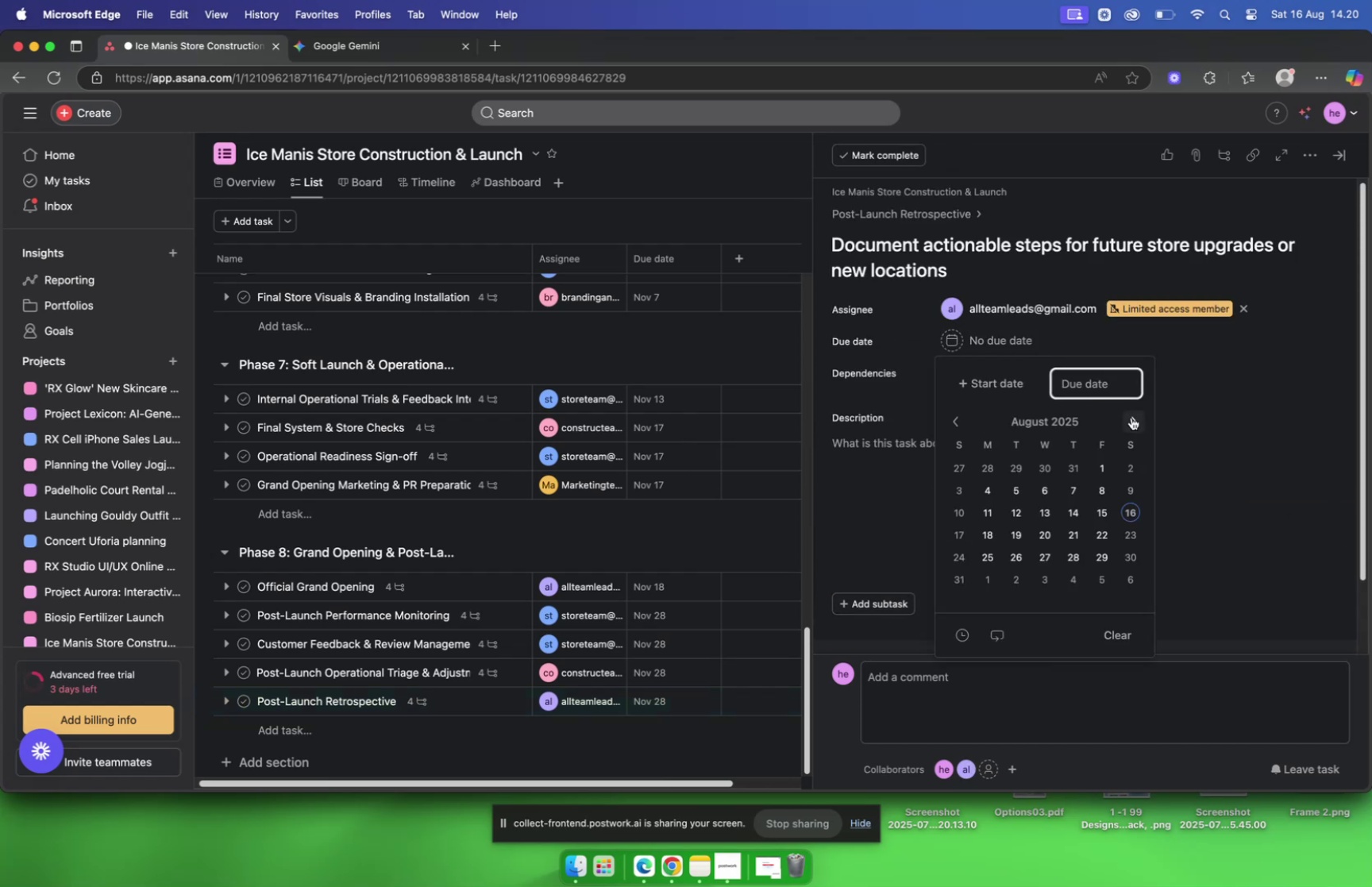 
triple_click([1131, 417])
 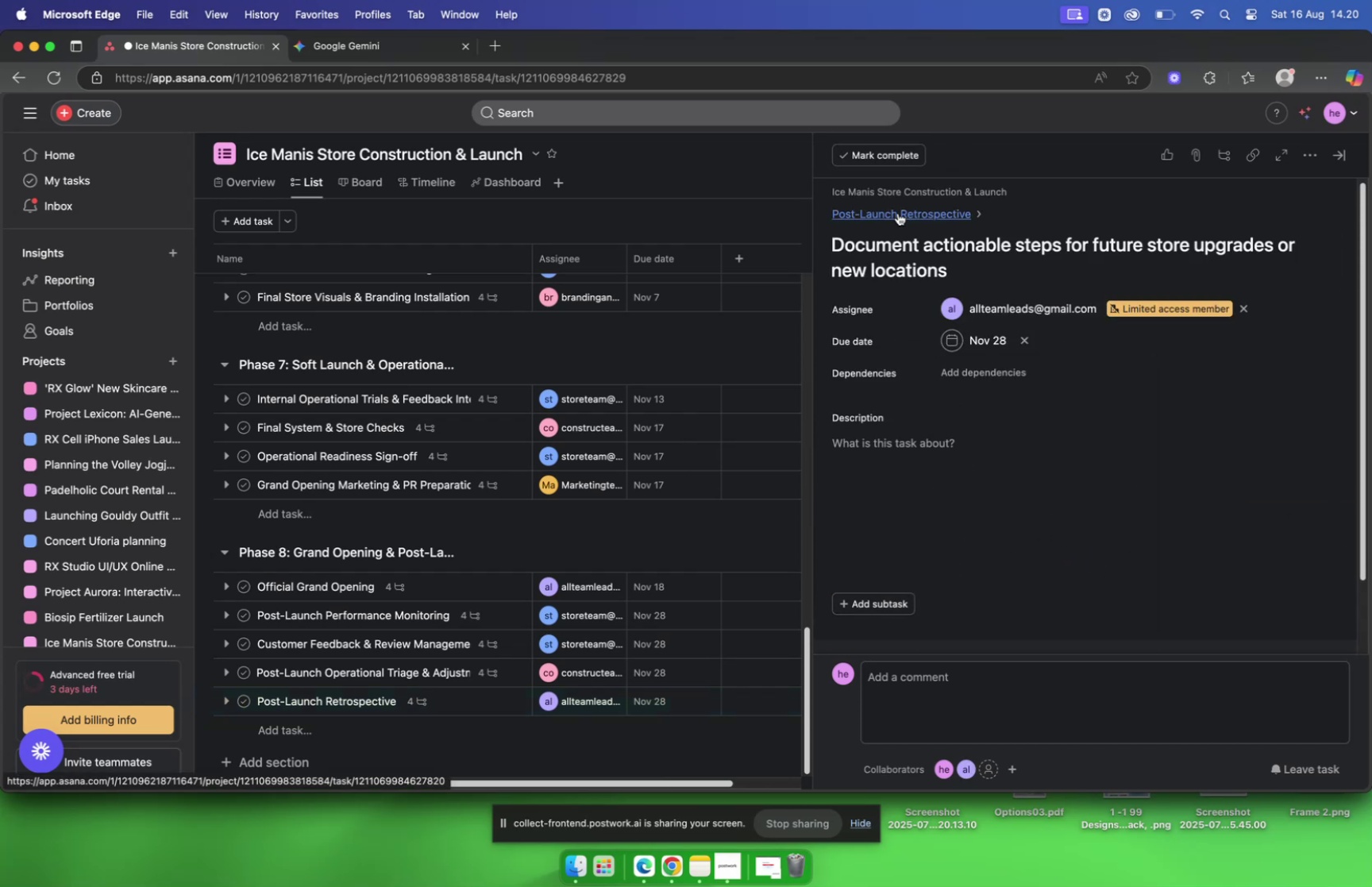 
scroll: coordinate [859, 285], scroll_direction: up, amount: 67.0
 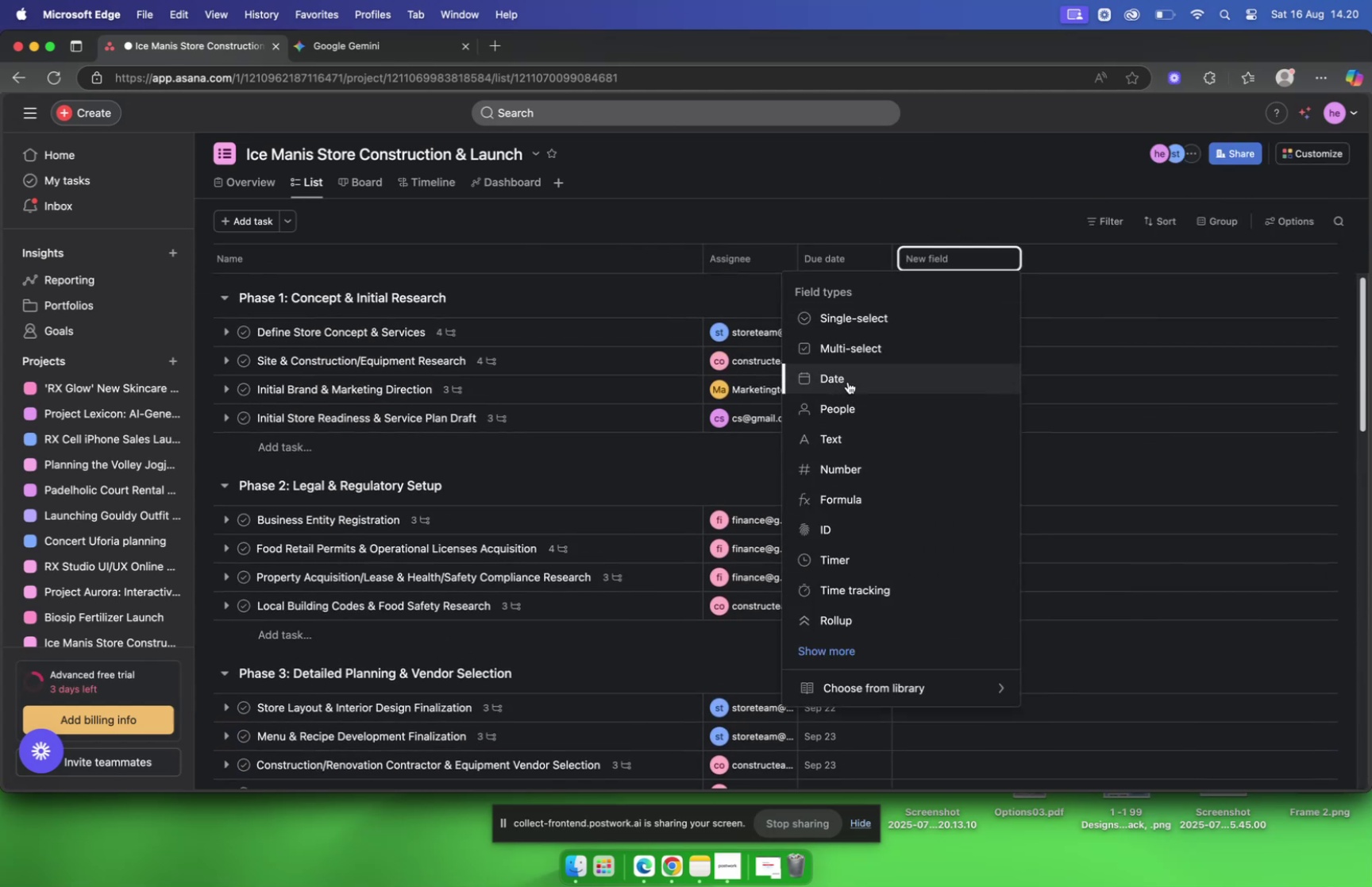 
left_click([851, 322])
 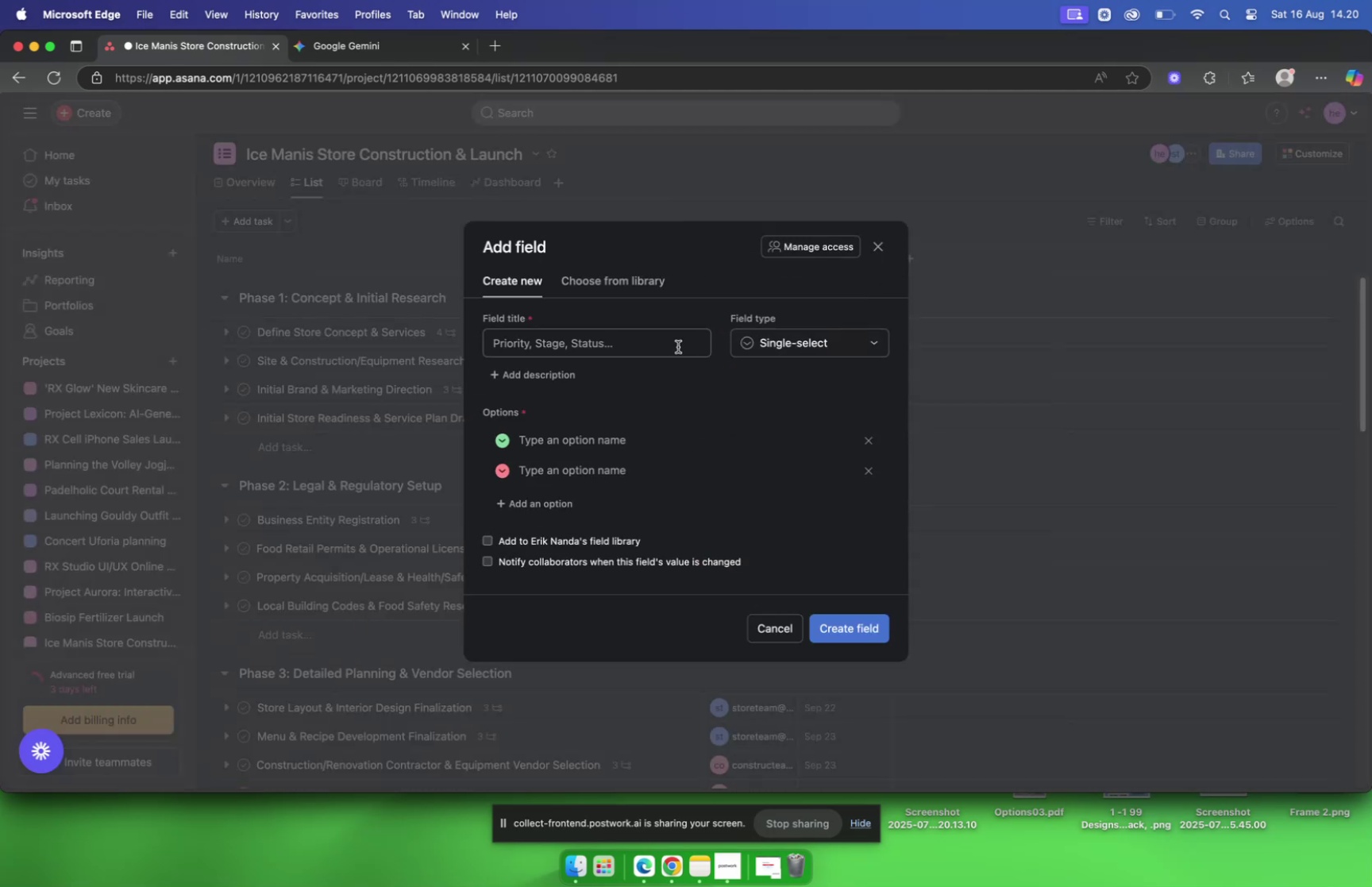 
left_click([678, 345])
 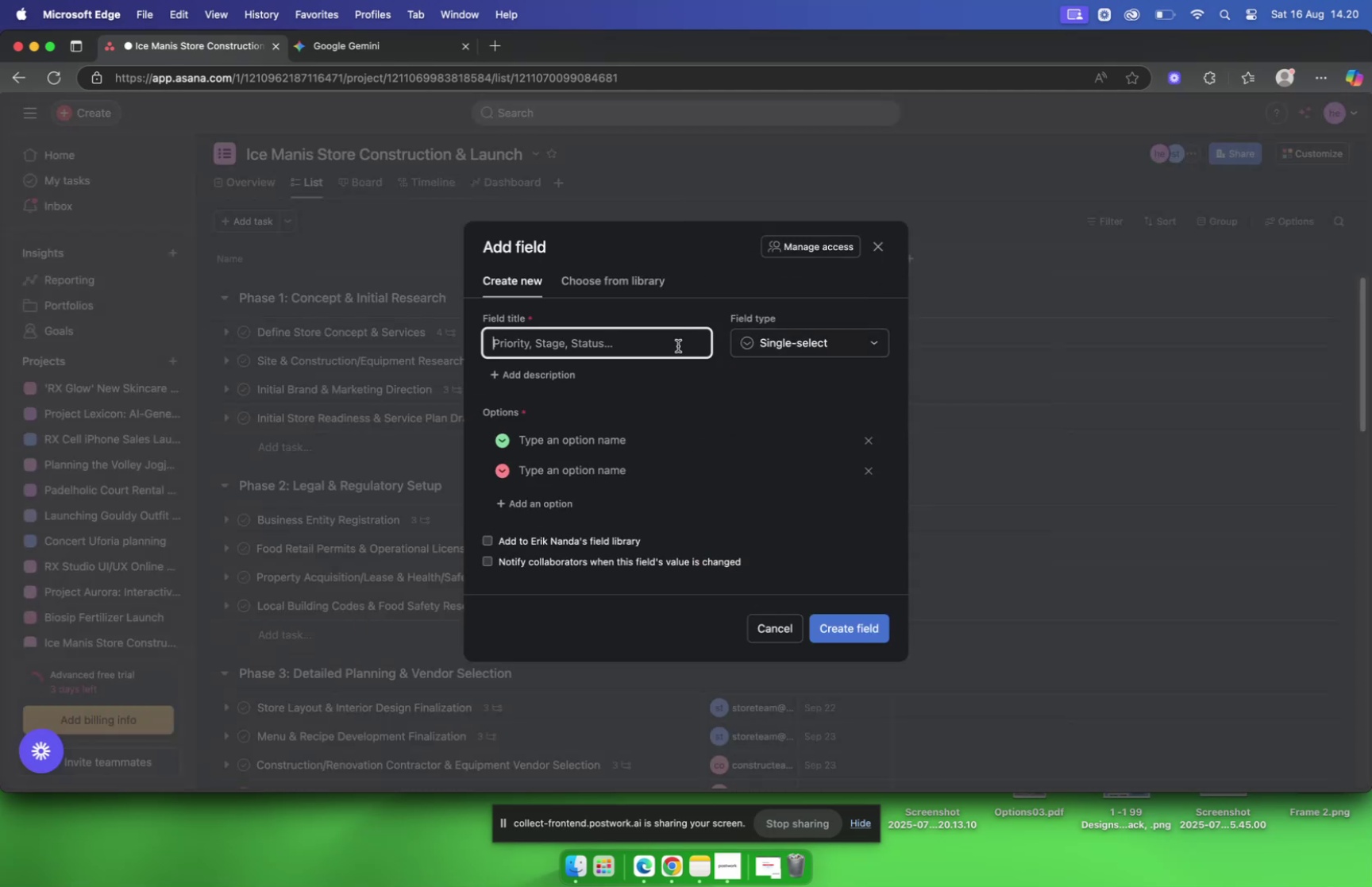 
type(Status)
 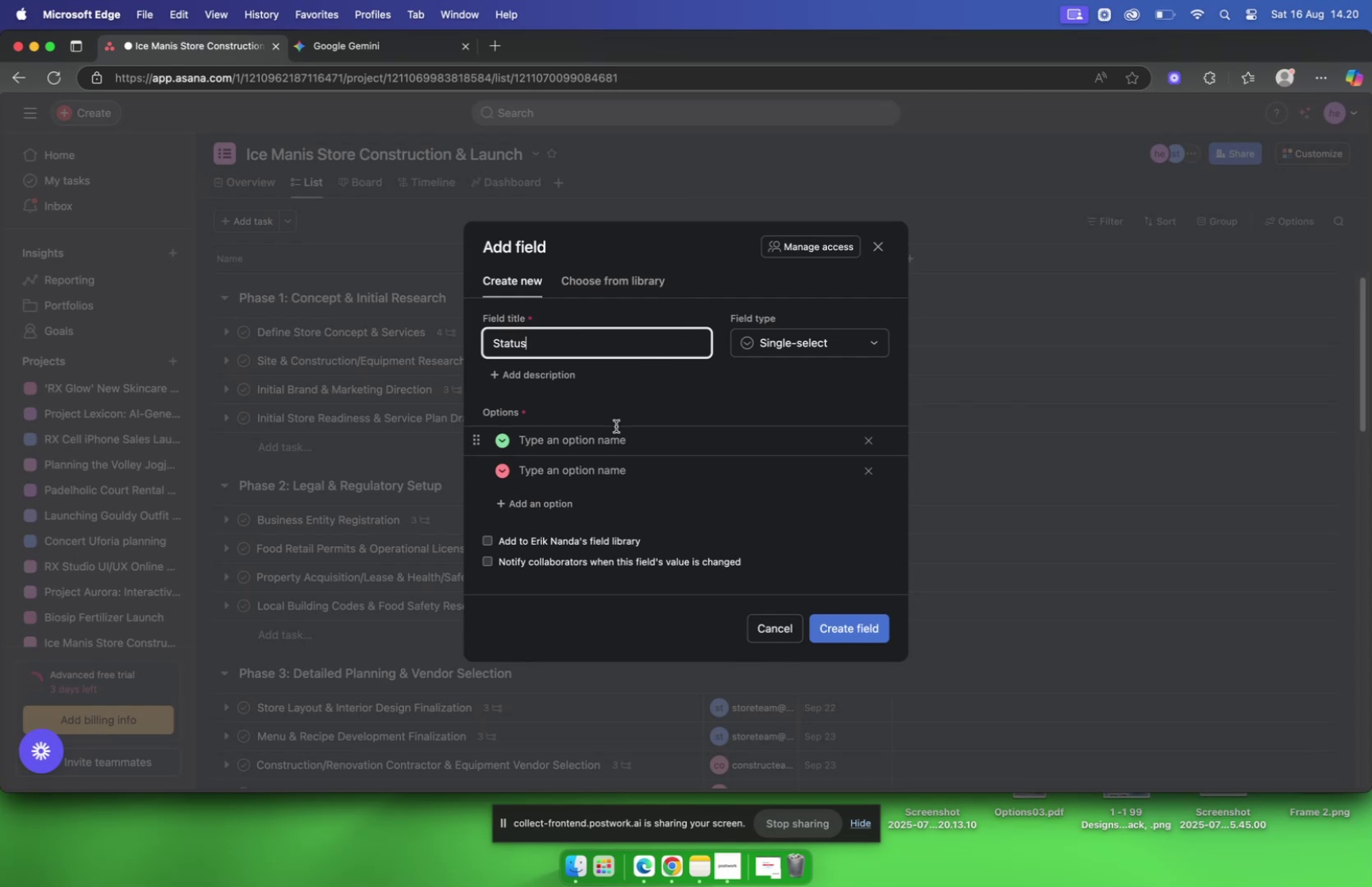 
left_click([616, 435])
 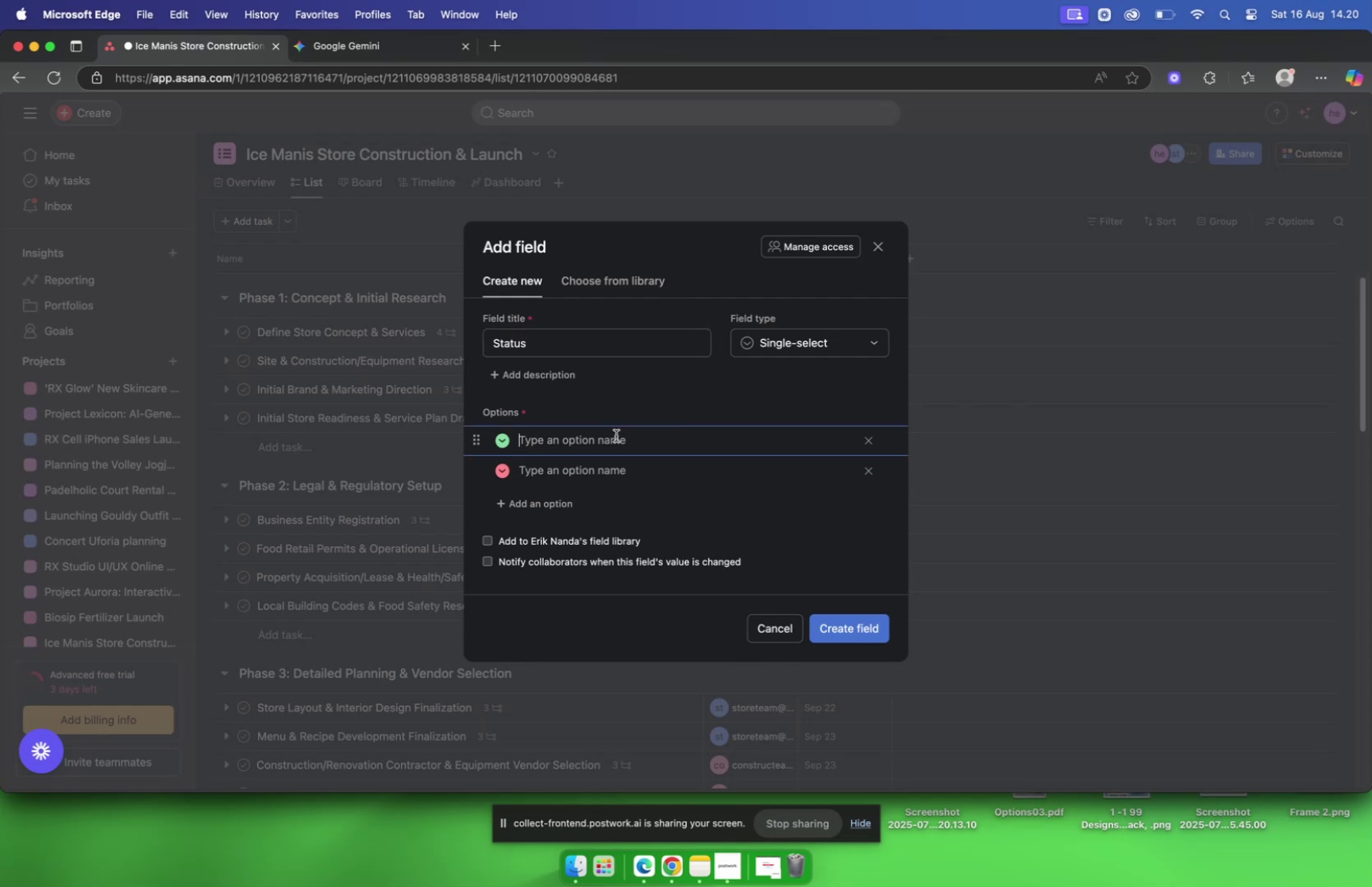 
type(Complete)
 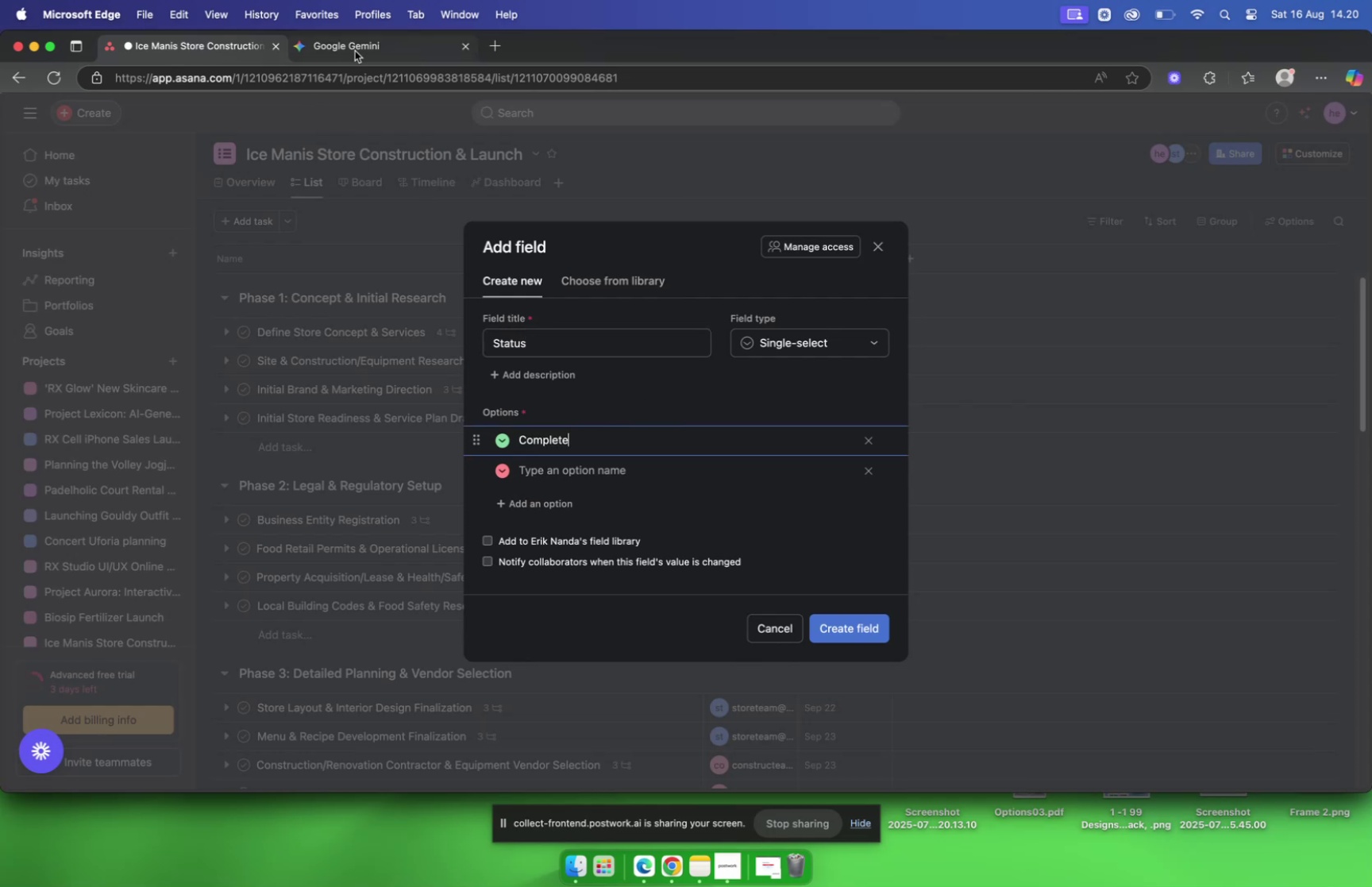 
scroll: coordinate [707, 303], scroll_direction: up, amount: 388.0
 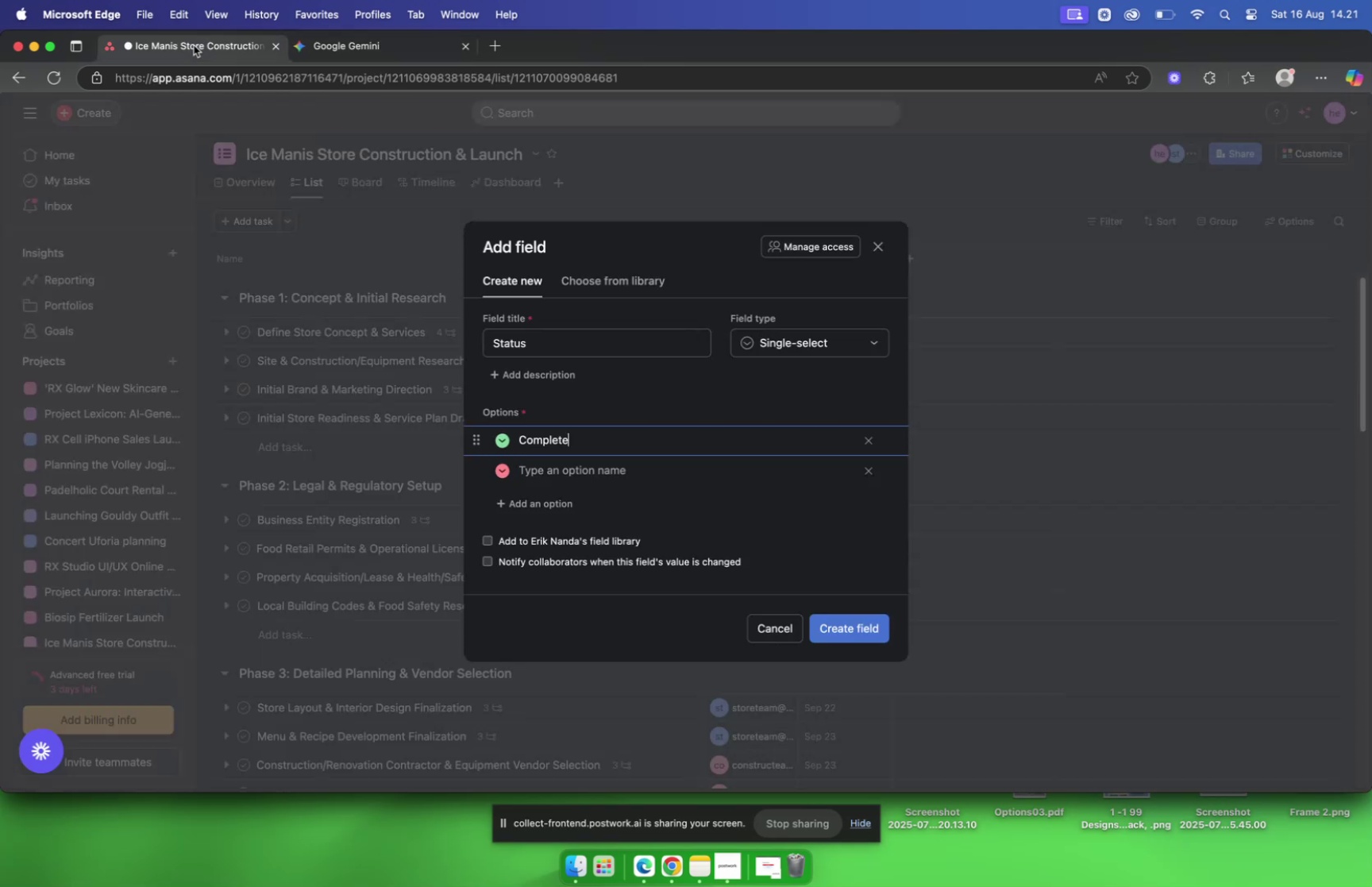 
left_click([583, 474])
 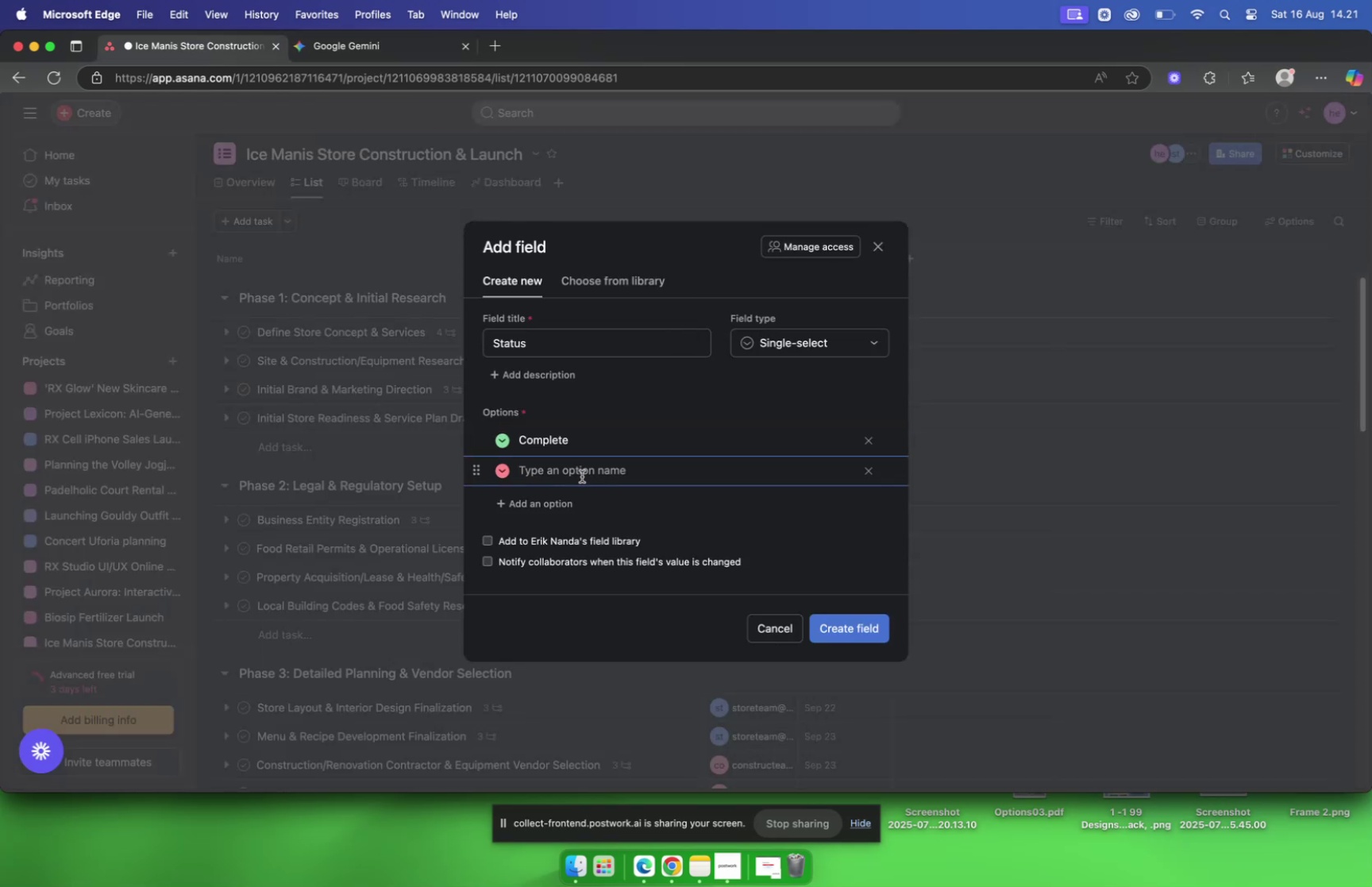 
type(Not Startef)
key(Backspace)
type(d)
 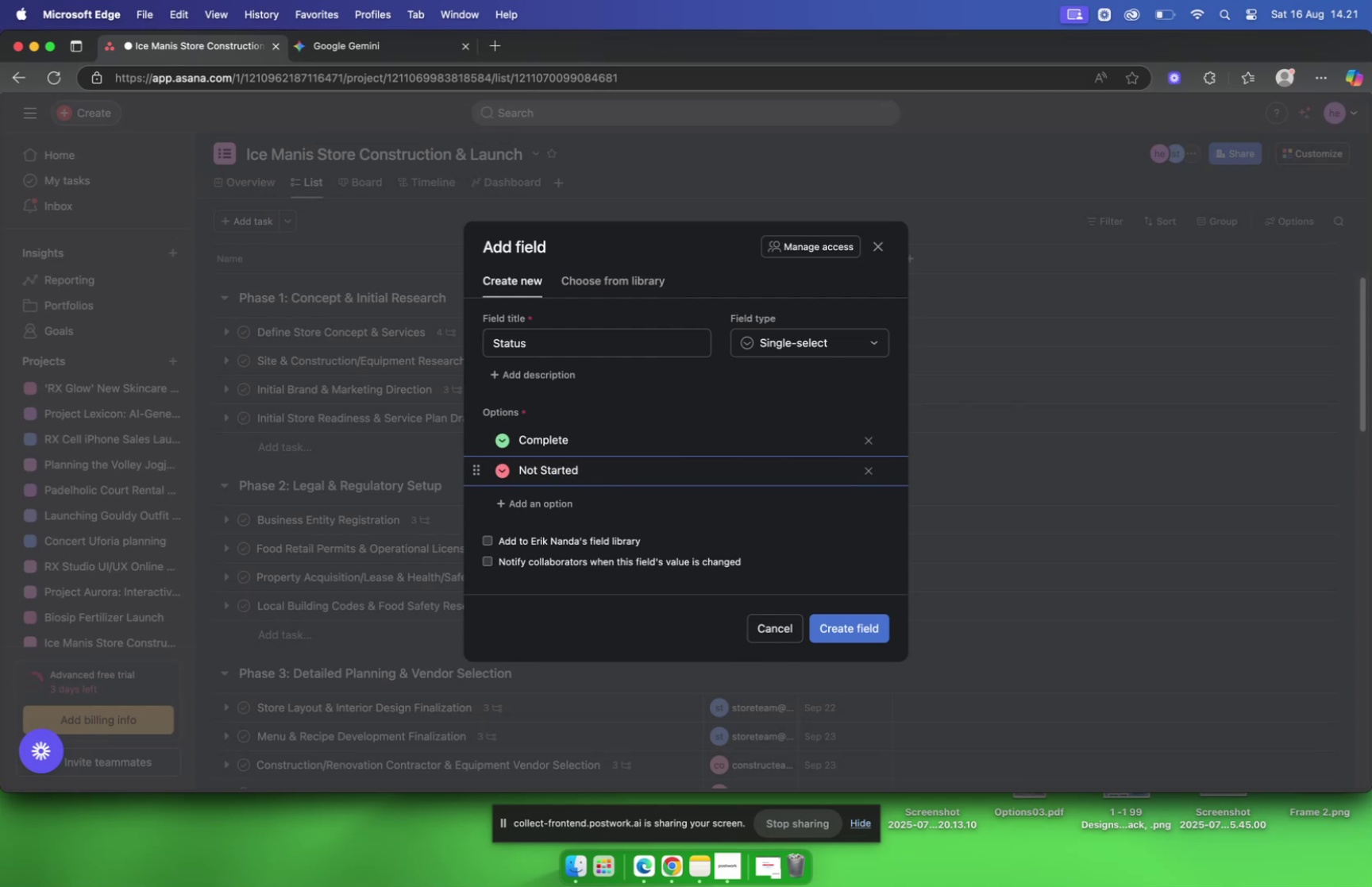 
left_click([541, 519])
 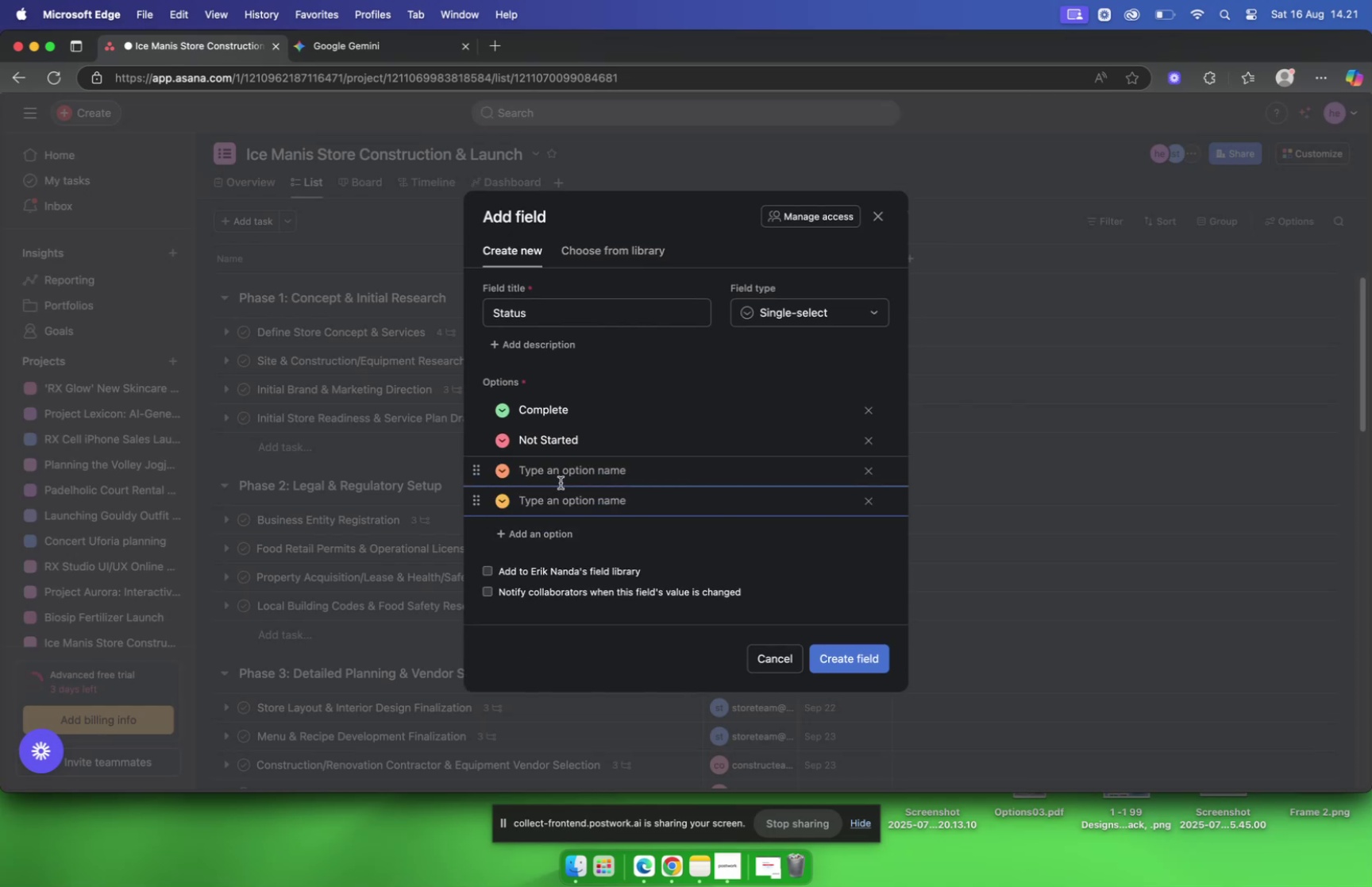 
left_click([561, 480])
 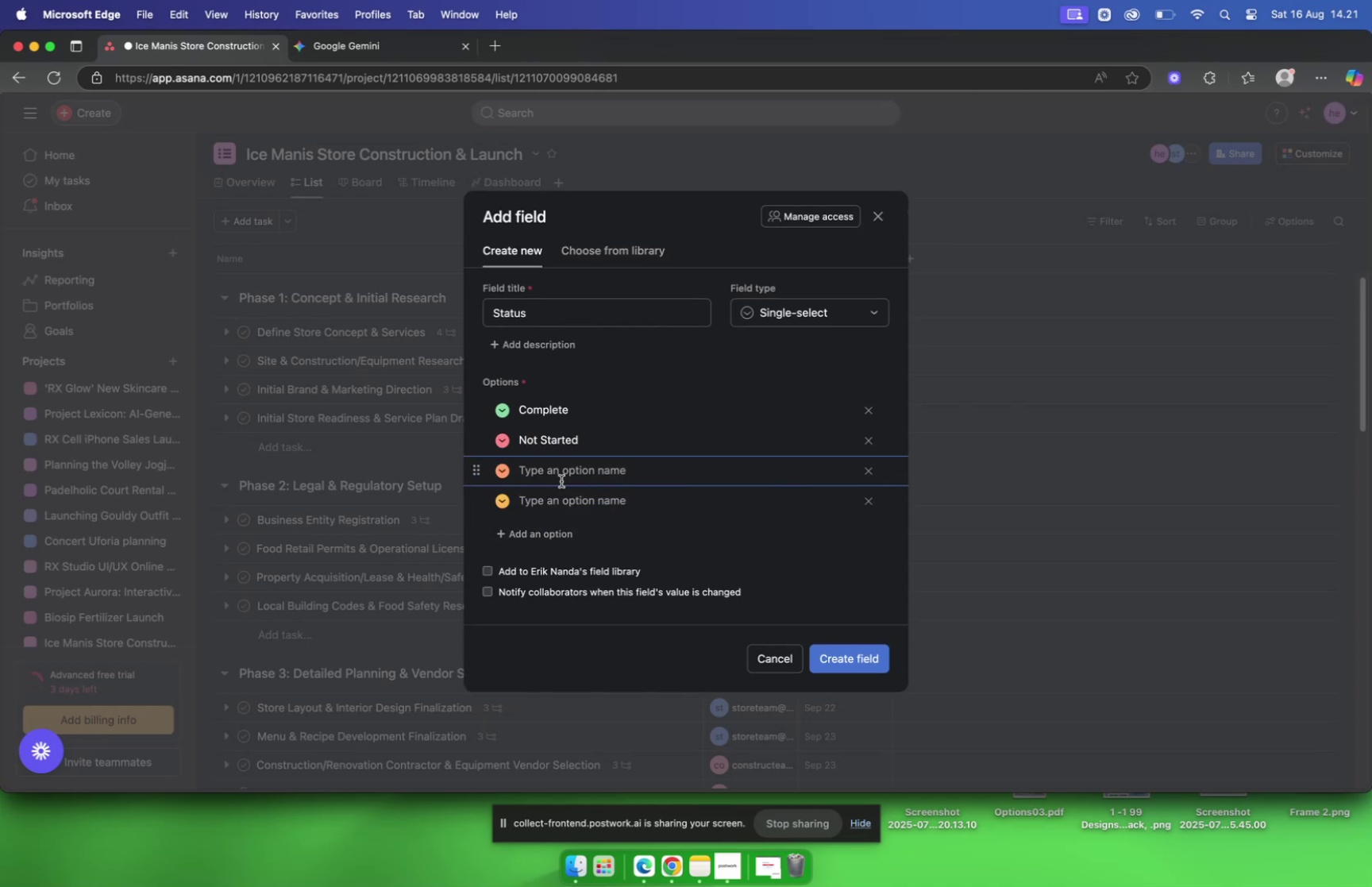 
type(In Progress)
 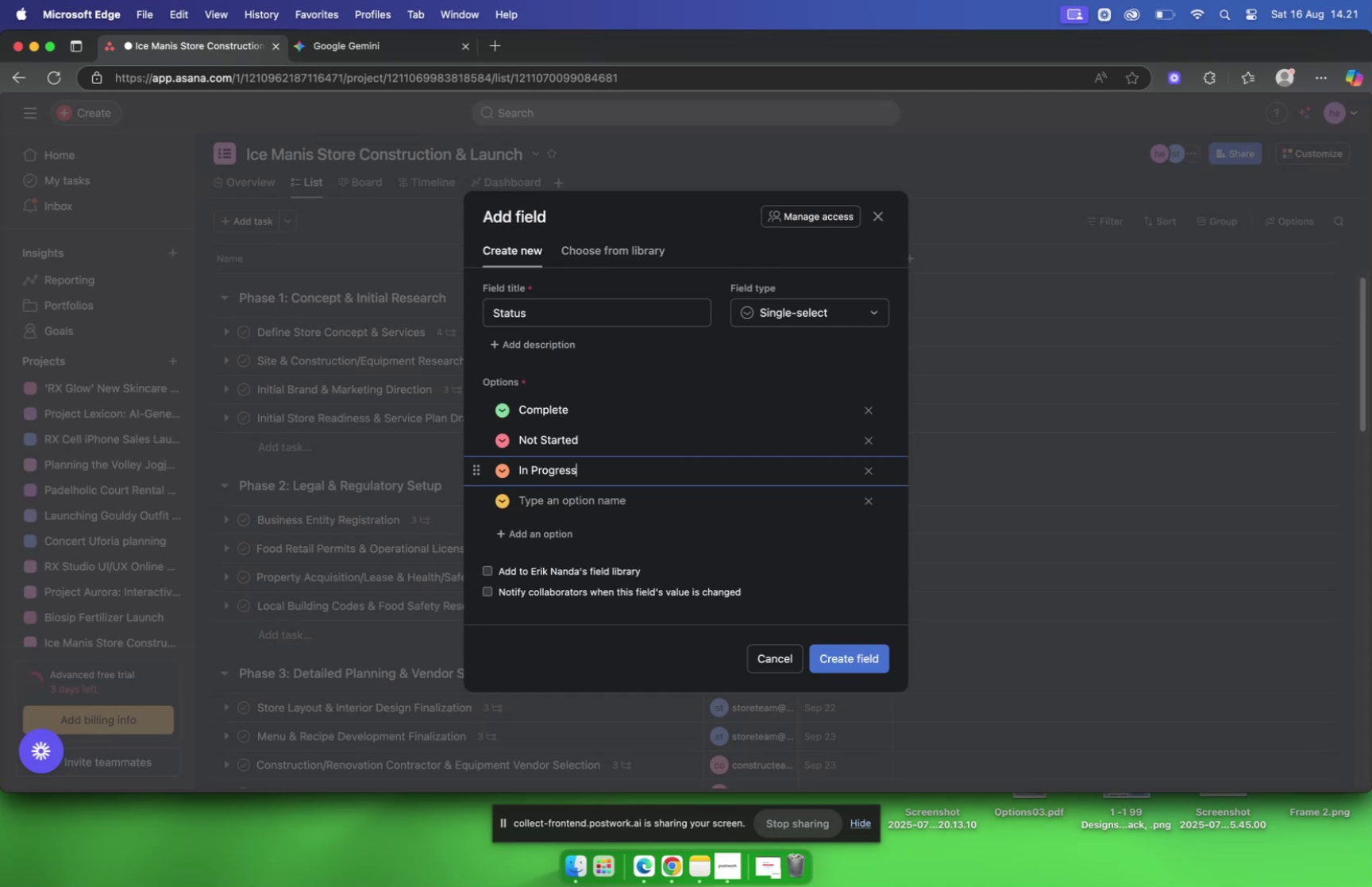 
key(ArrowDown)
 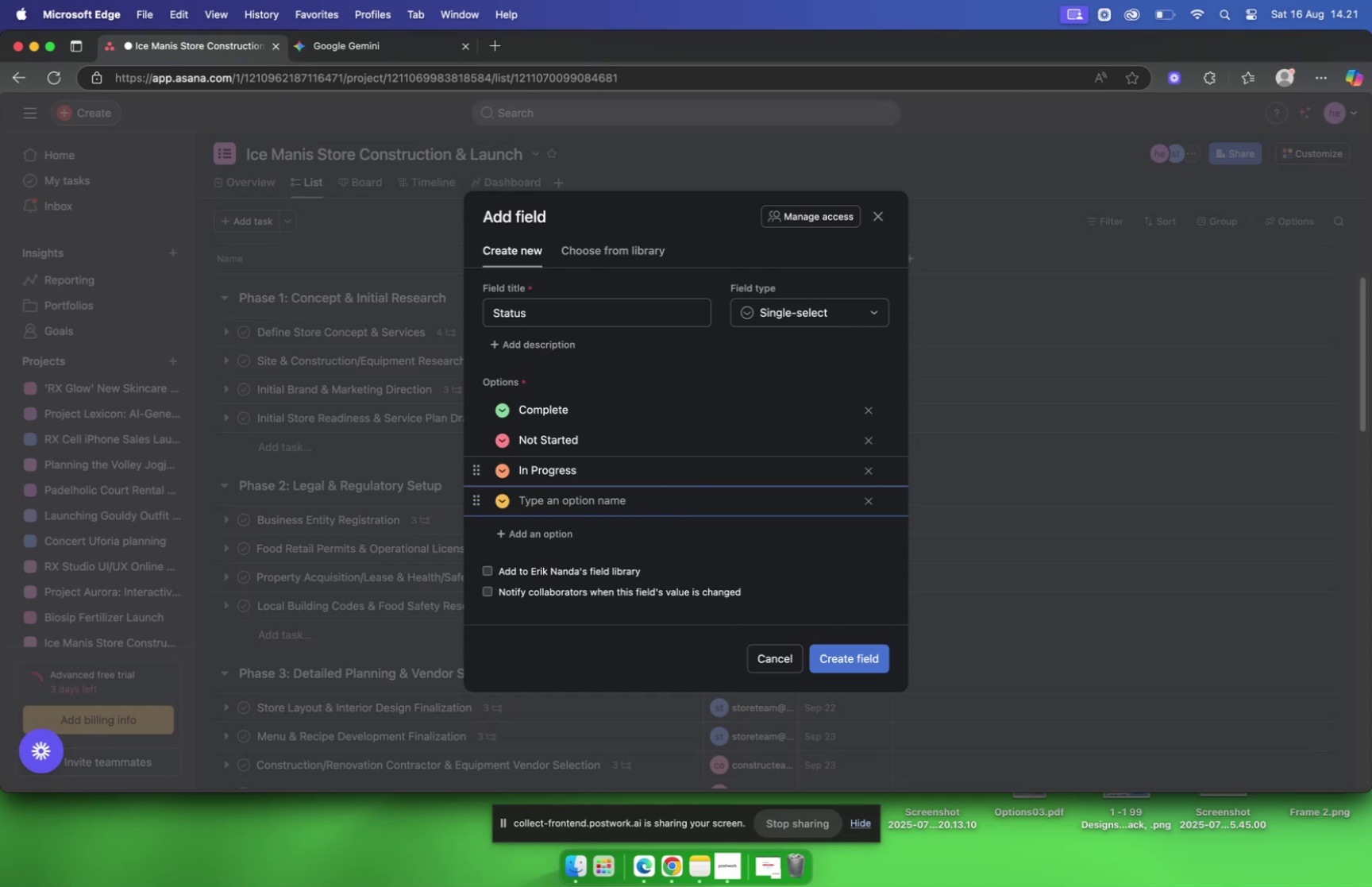 
type(Review)
 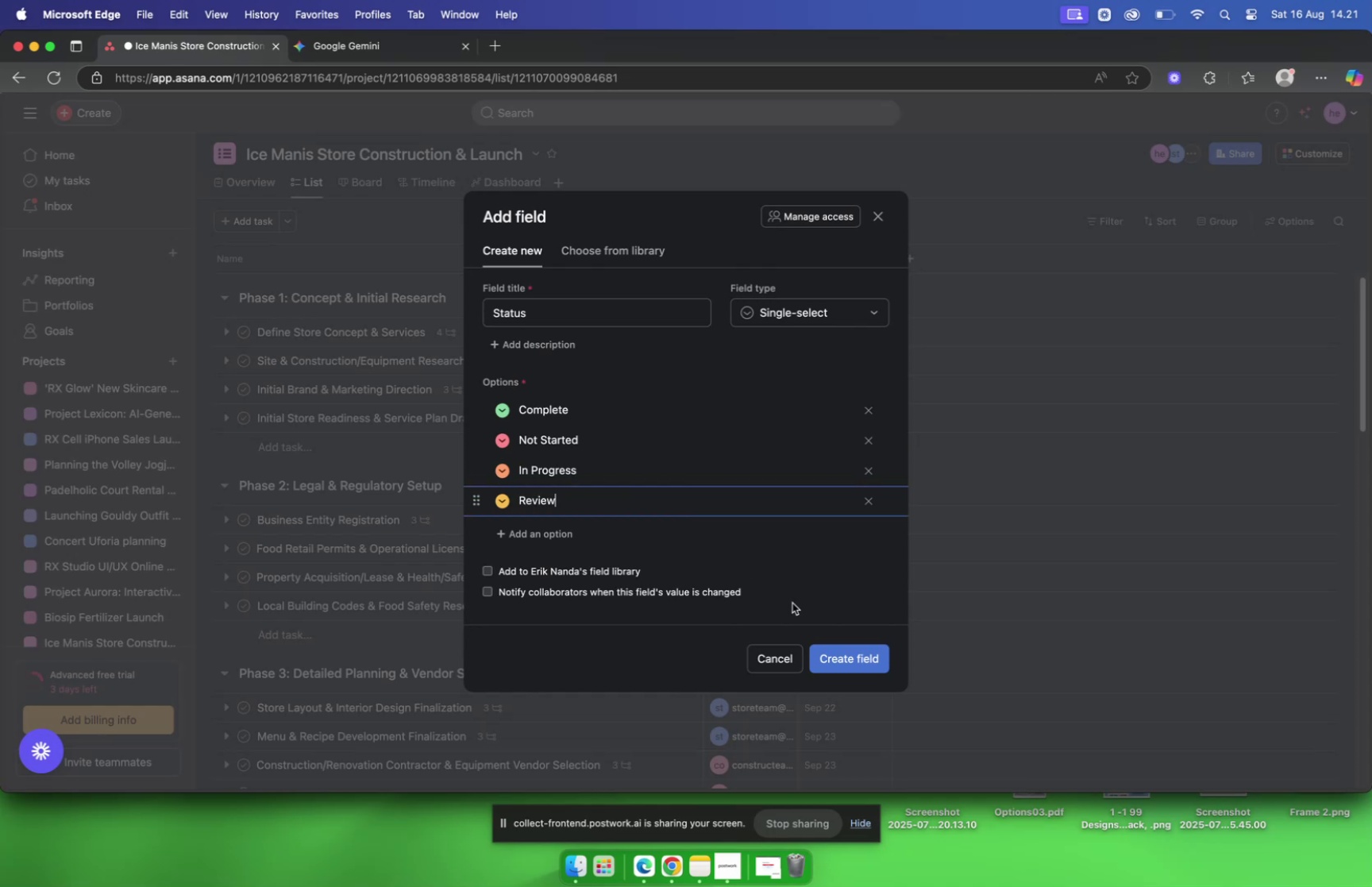 
left_click([863, 657])
 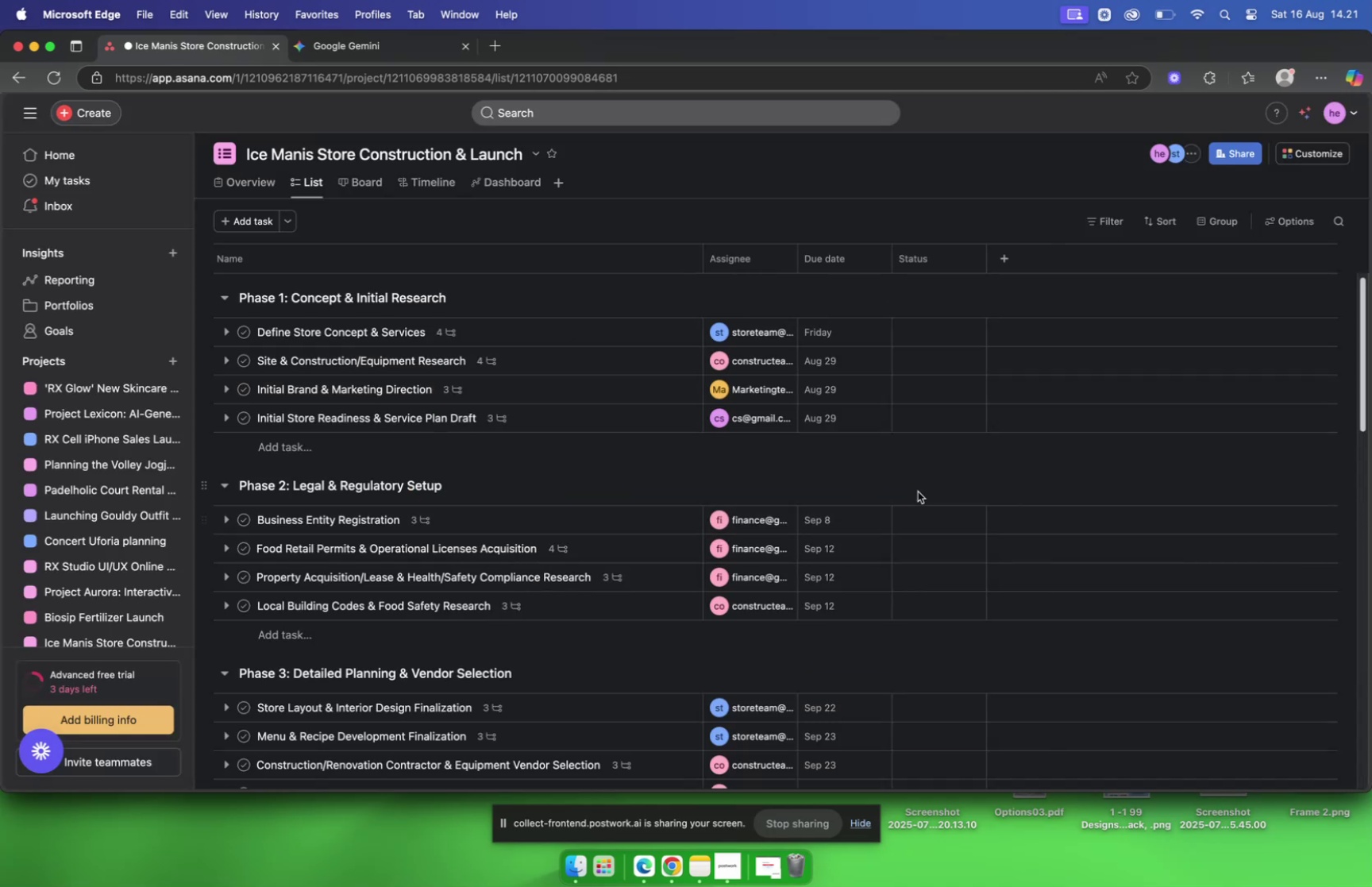 
scroll: coordinate [934, 362], scroll_direction: up, amount: 10.0
 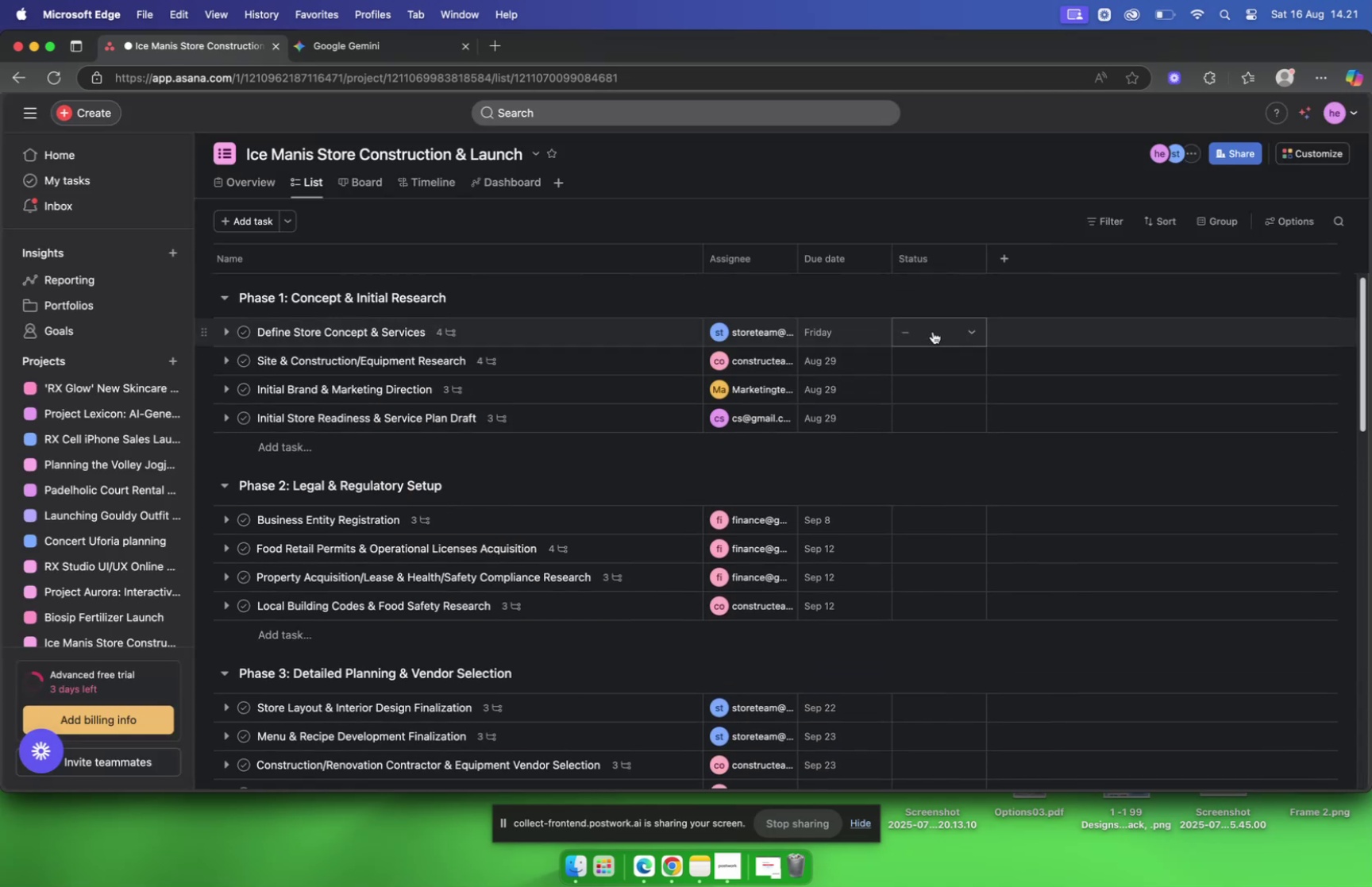 
left_click([933, 330])
 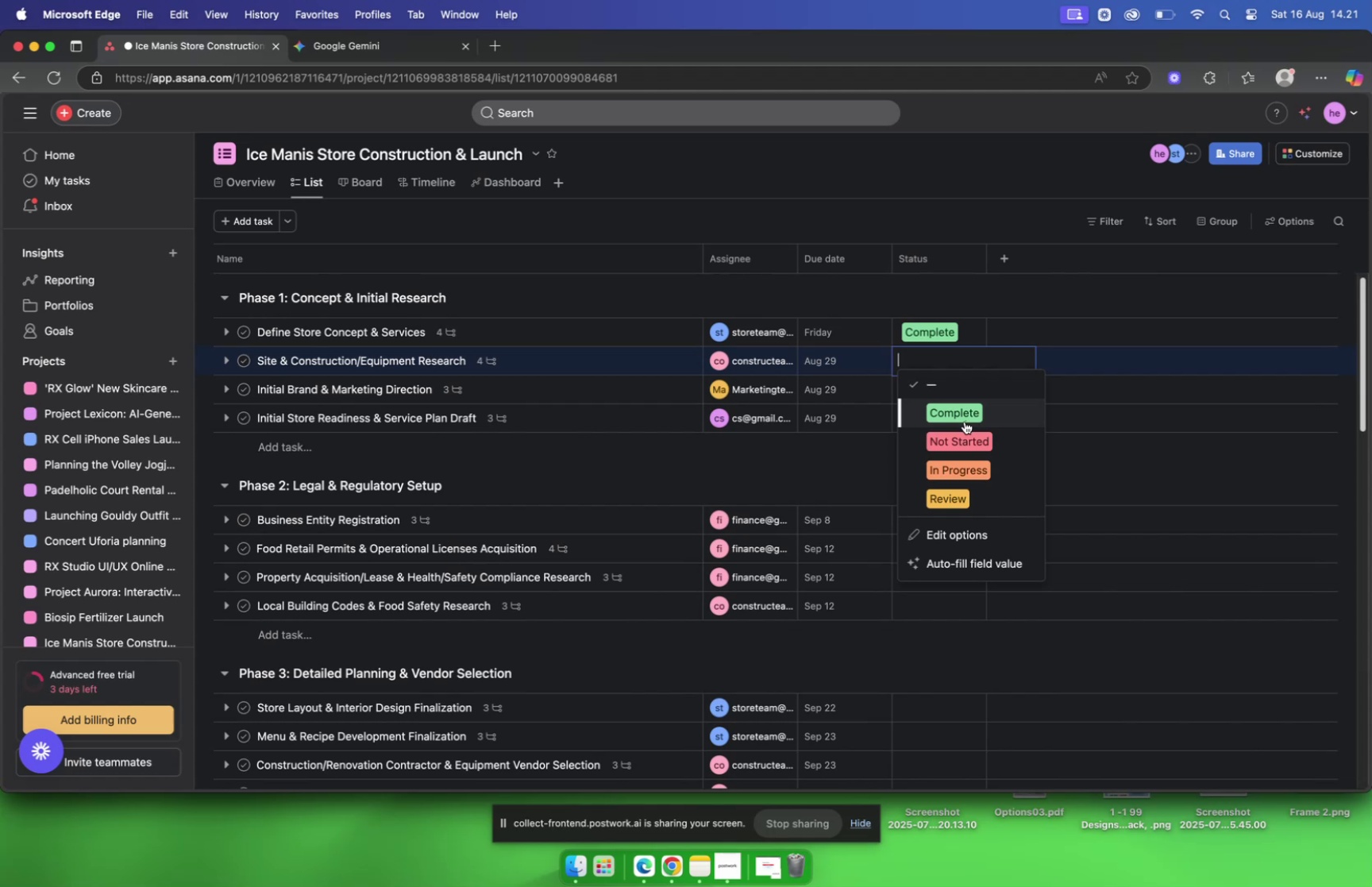 
double_click([939, 378])
 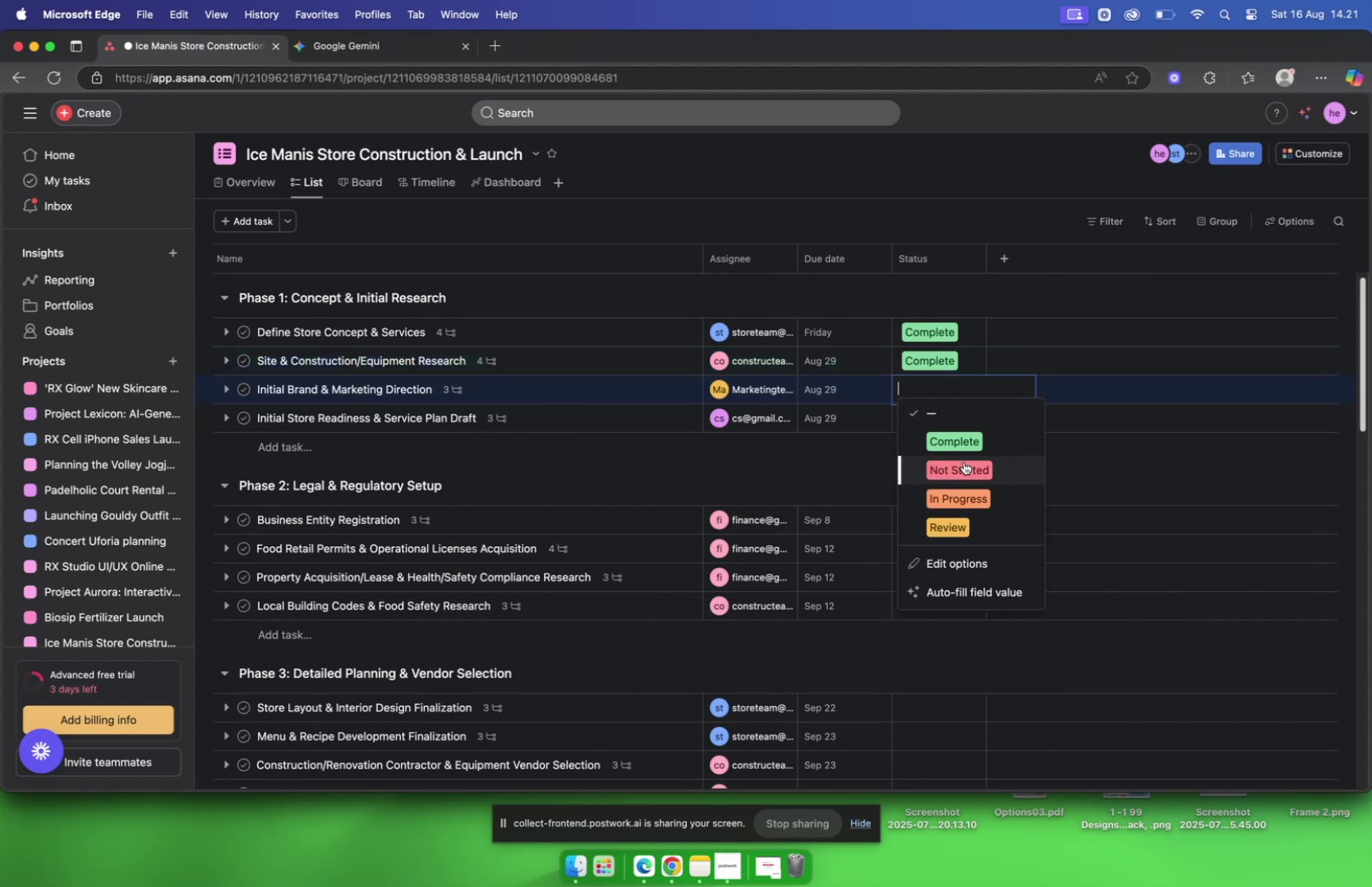 
left_click([964, 461])
 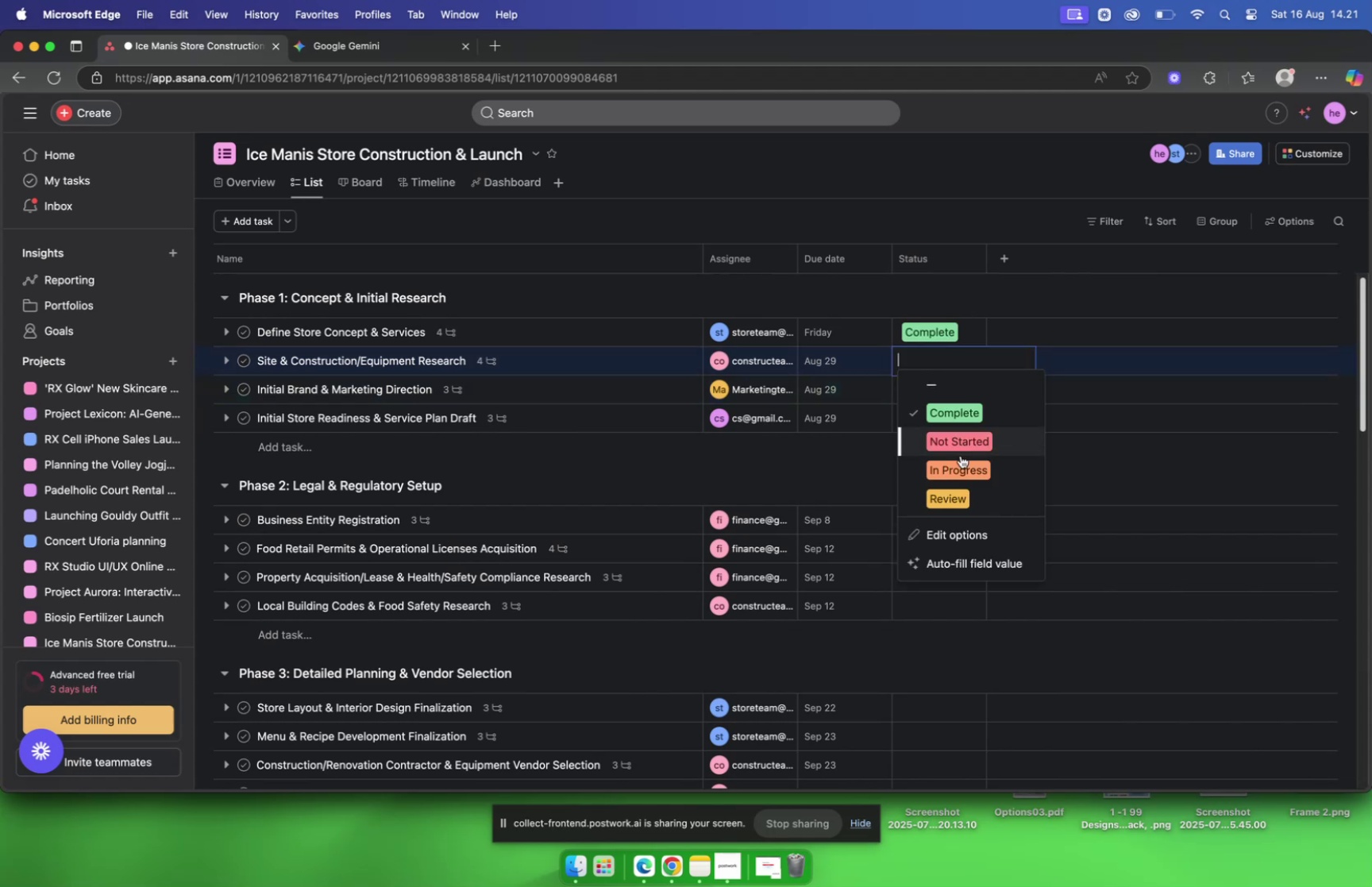 
left_click([959, 463])
 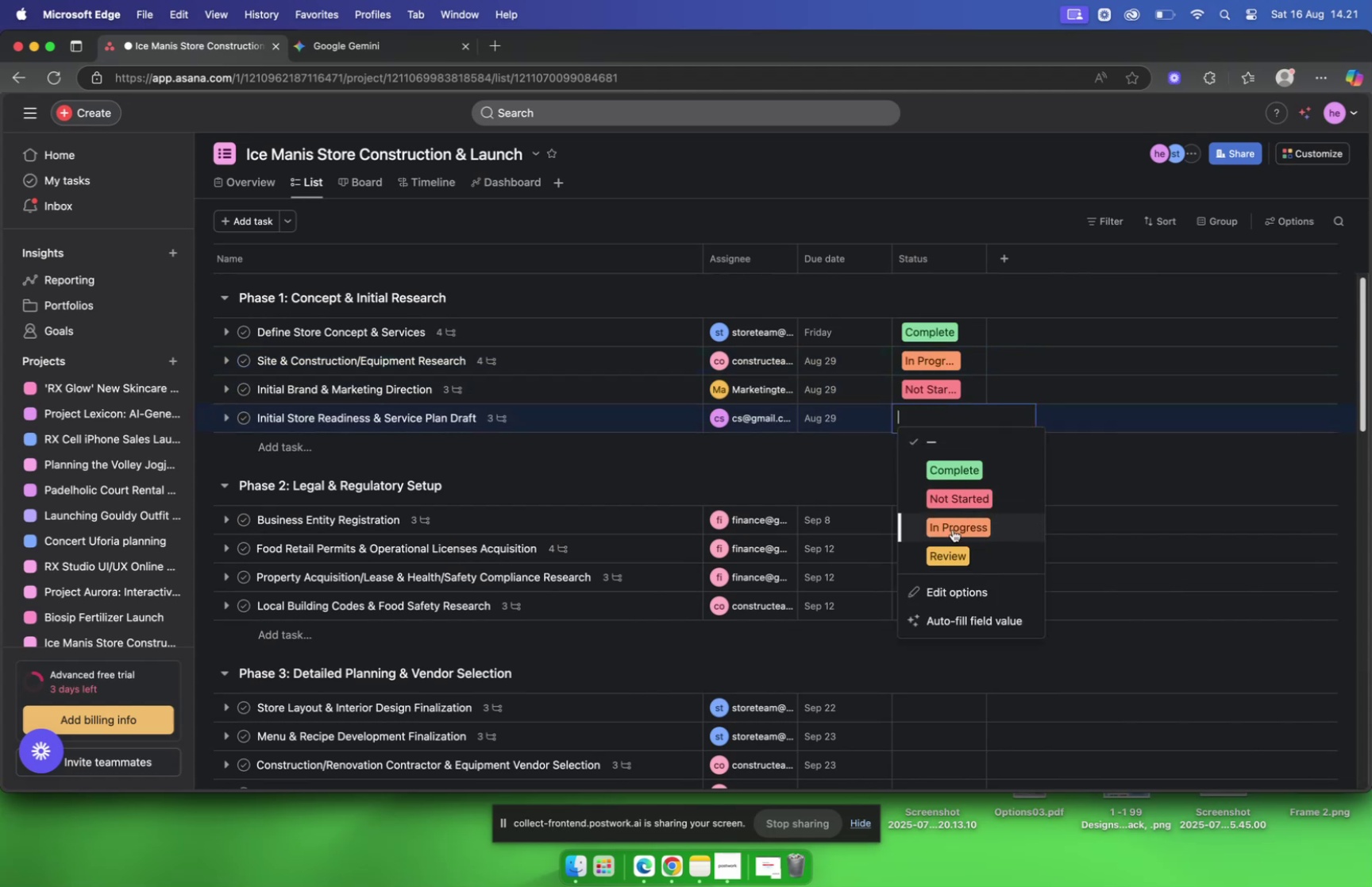 
left_click([941, 560])
 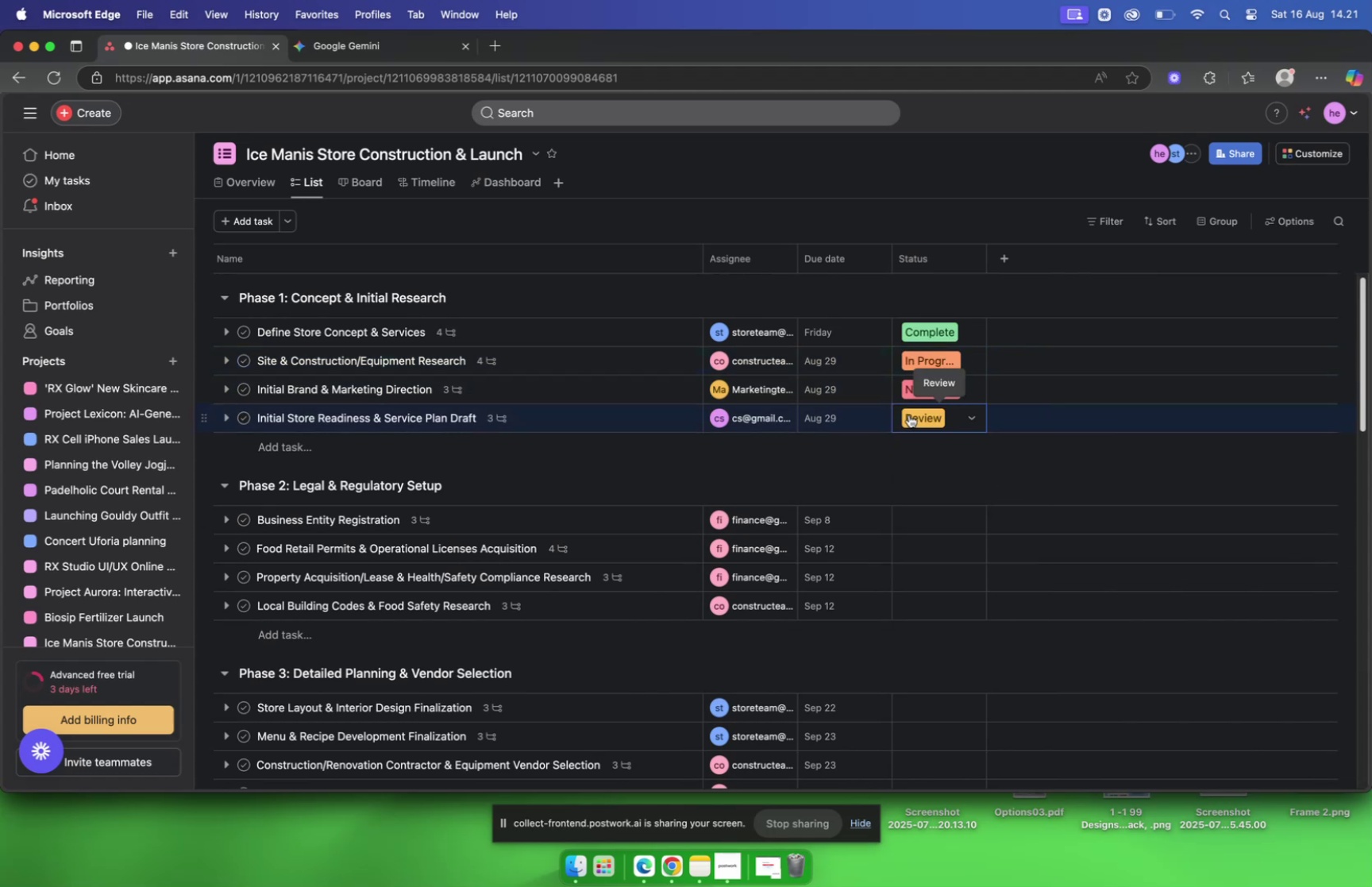 
scroll: coordinate [910, 414], scroll_direction: down, amount: 5.0
 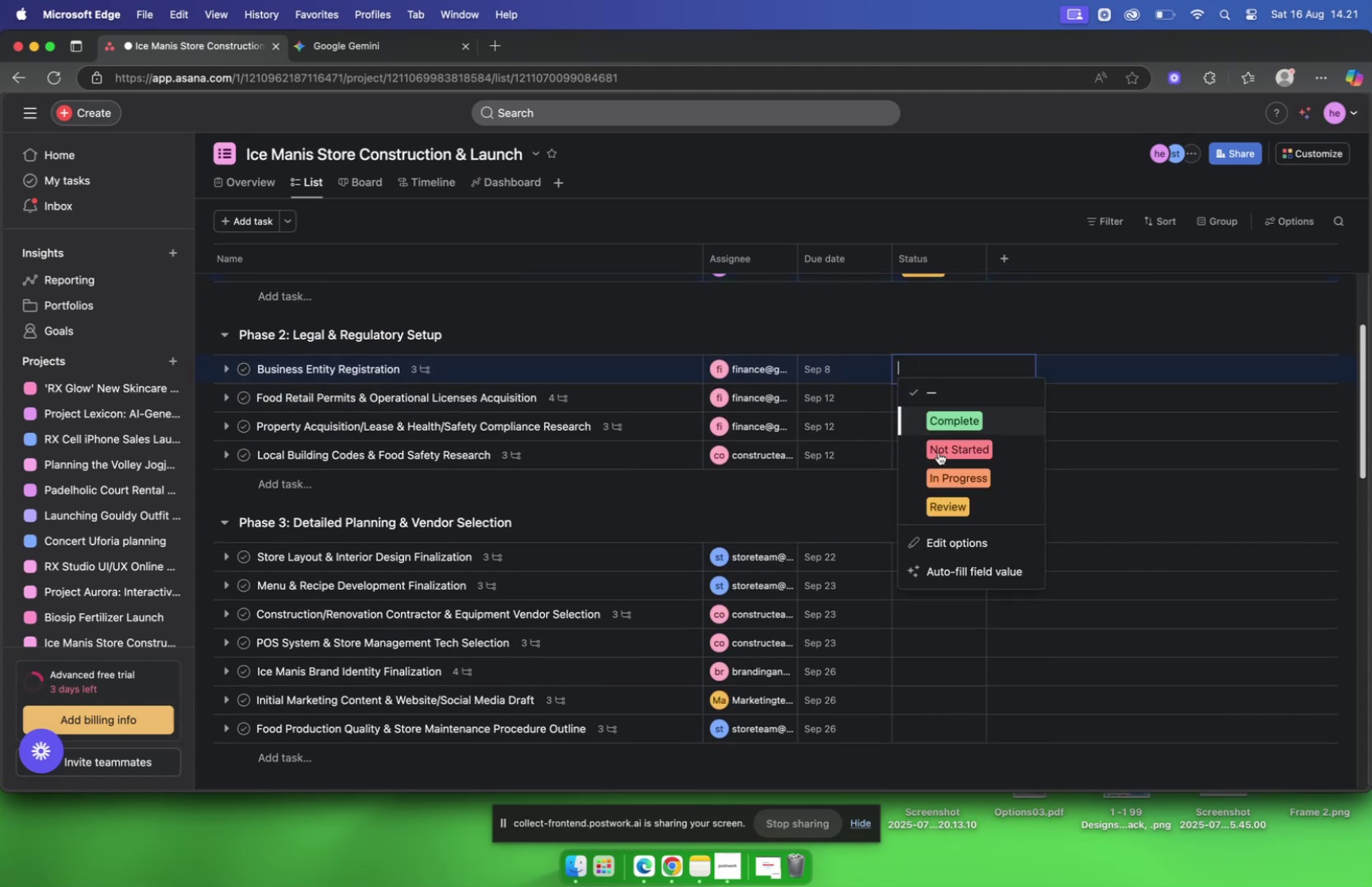 
left_click([942, 475])
 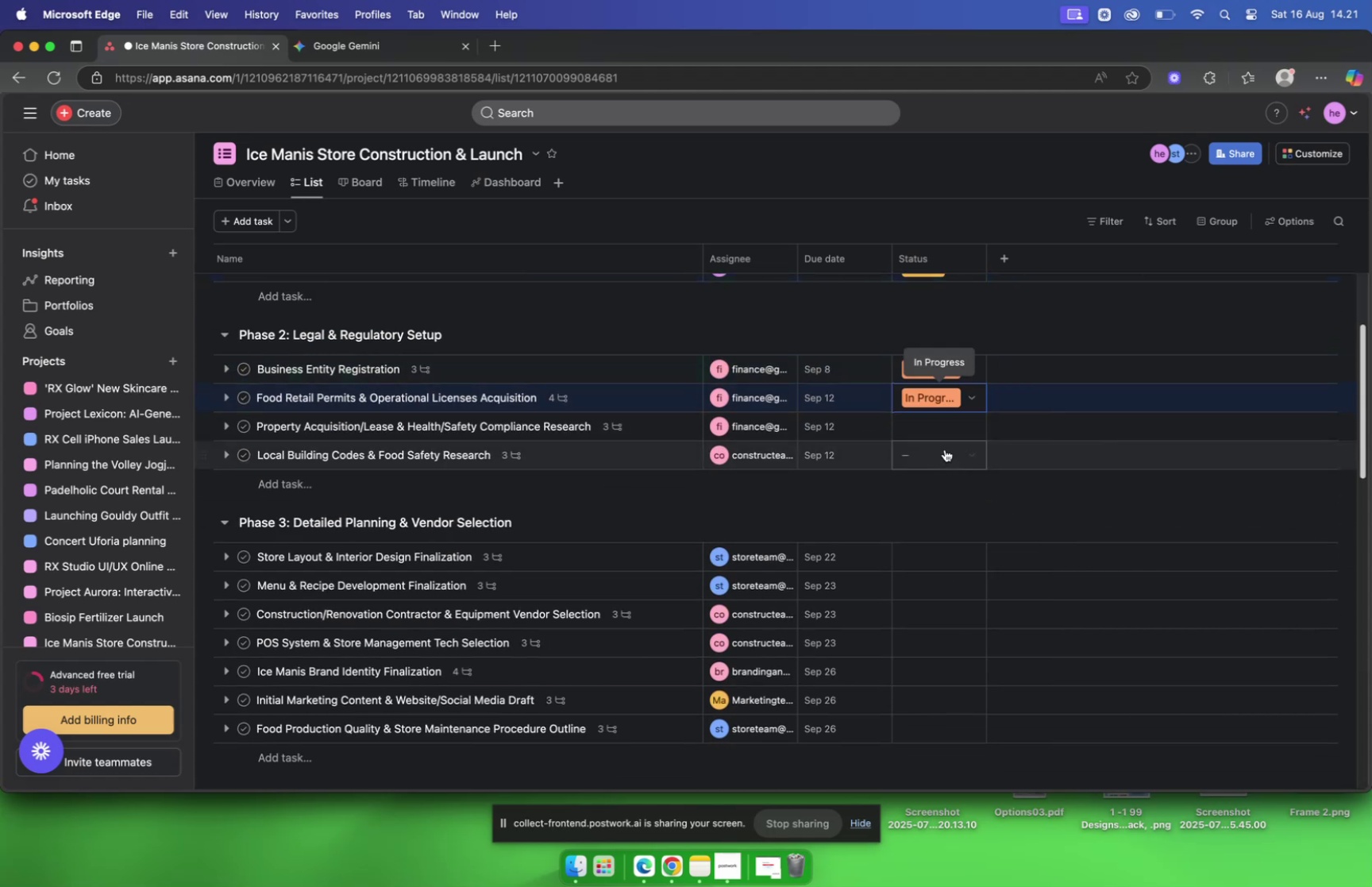 
left_click([939, 422])
 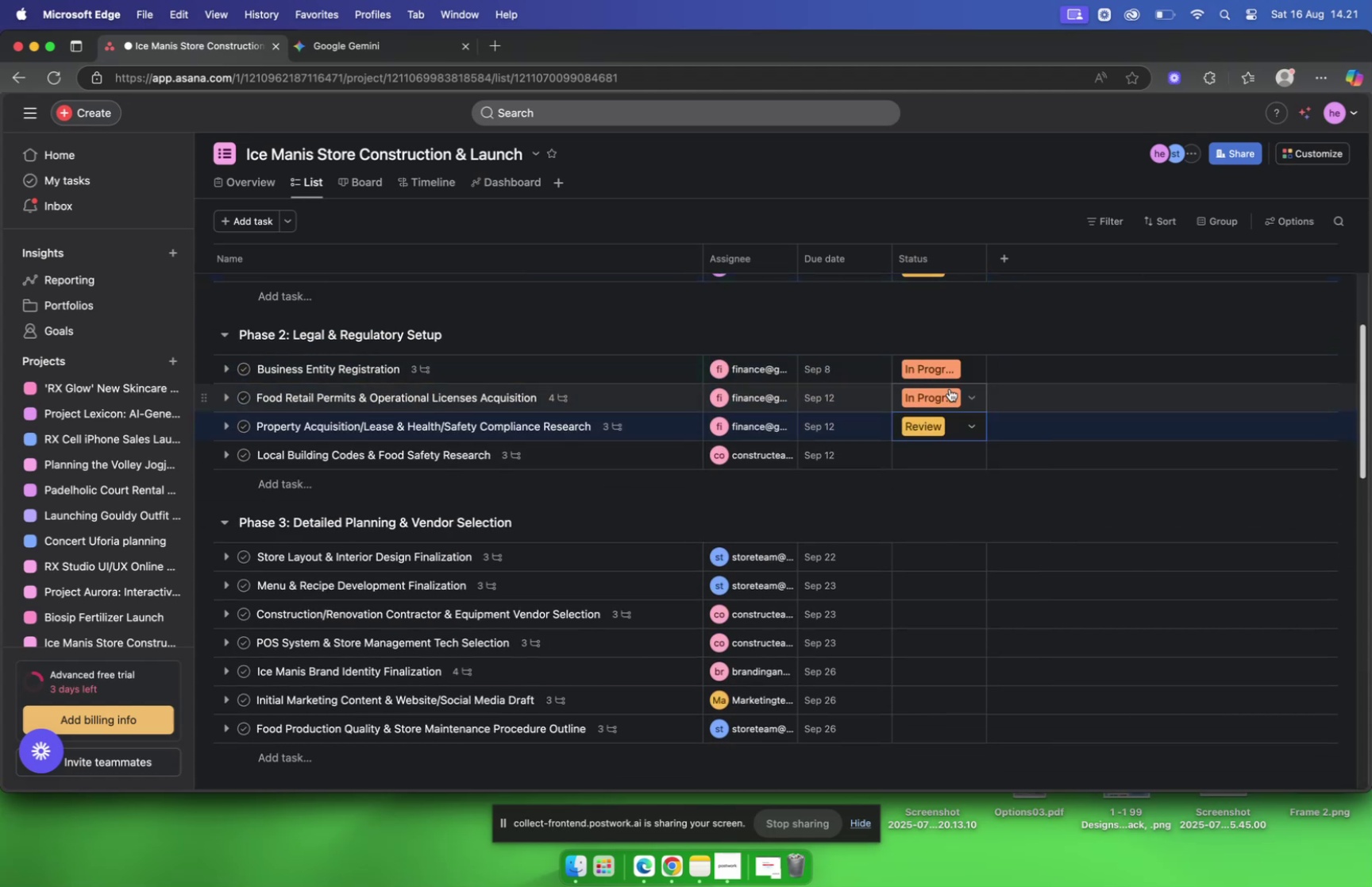 
left_click([947, 391])
 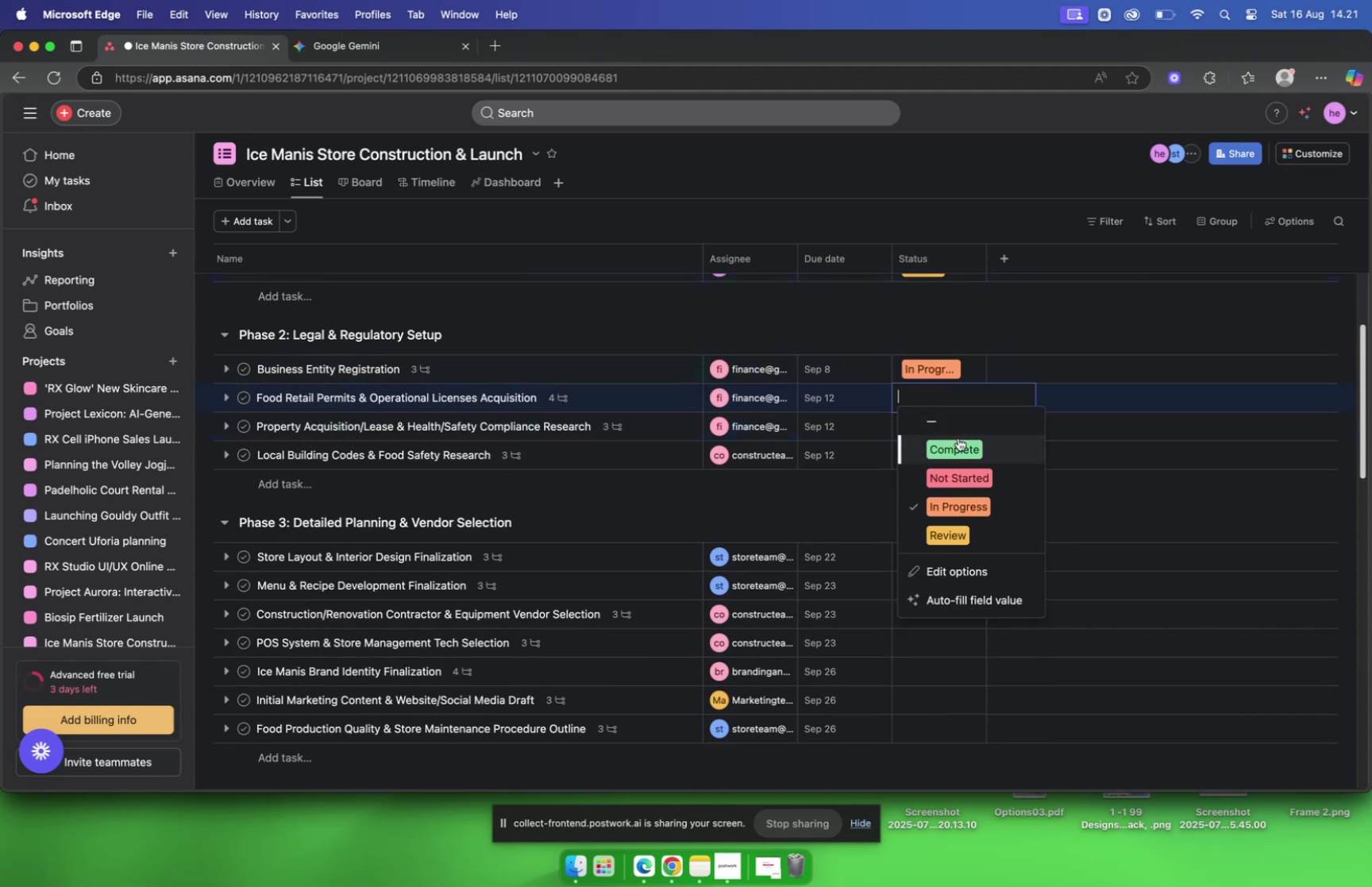 
left_click([958, 438])
 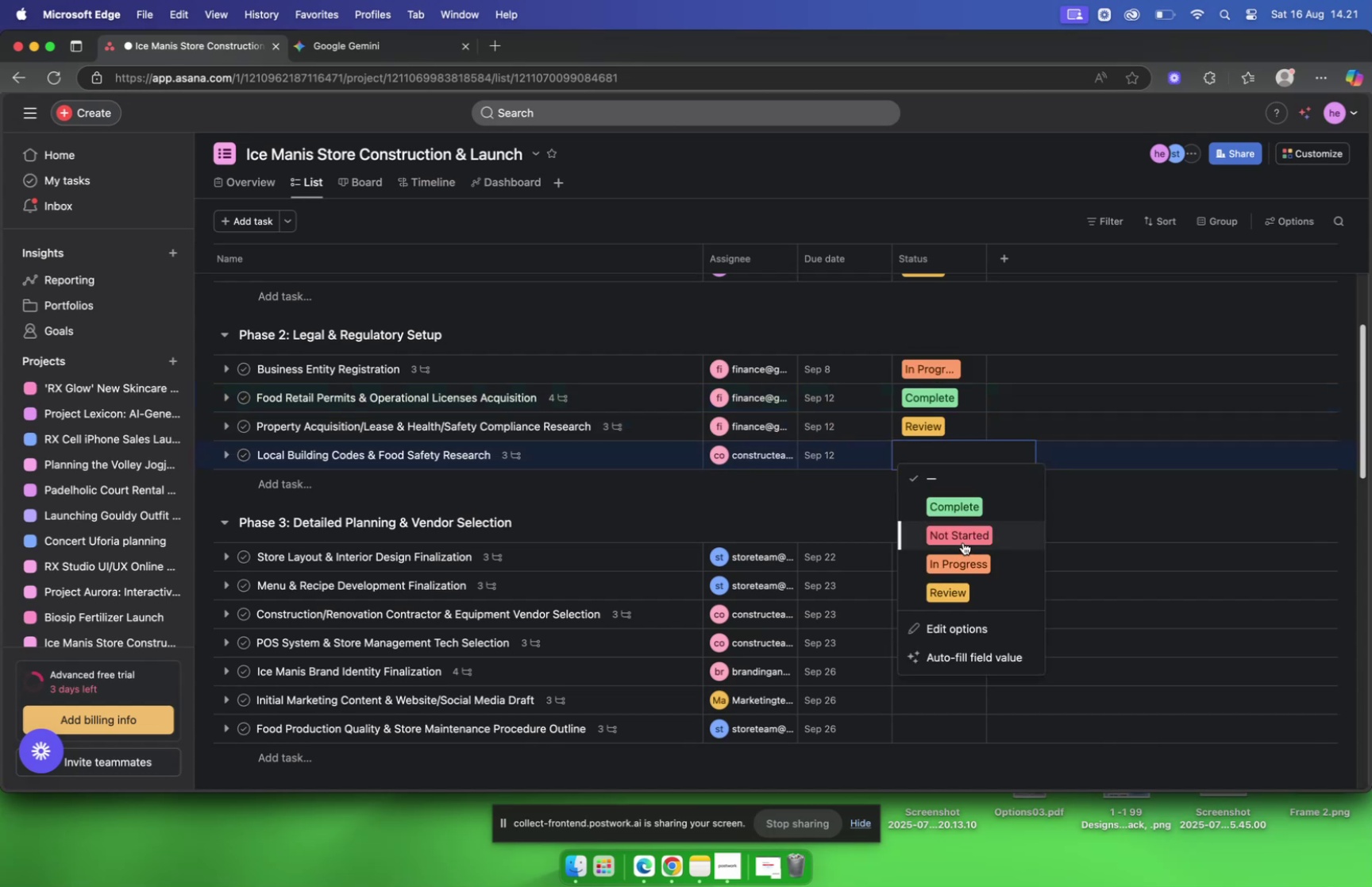 
scroll: coordinate [948, 464], scroll_direction: down, amount: 2.0
 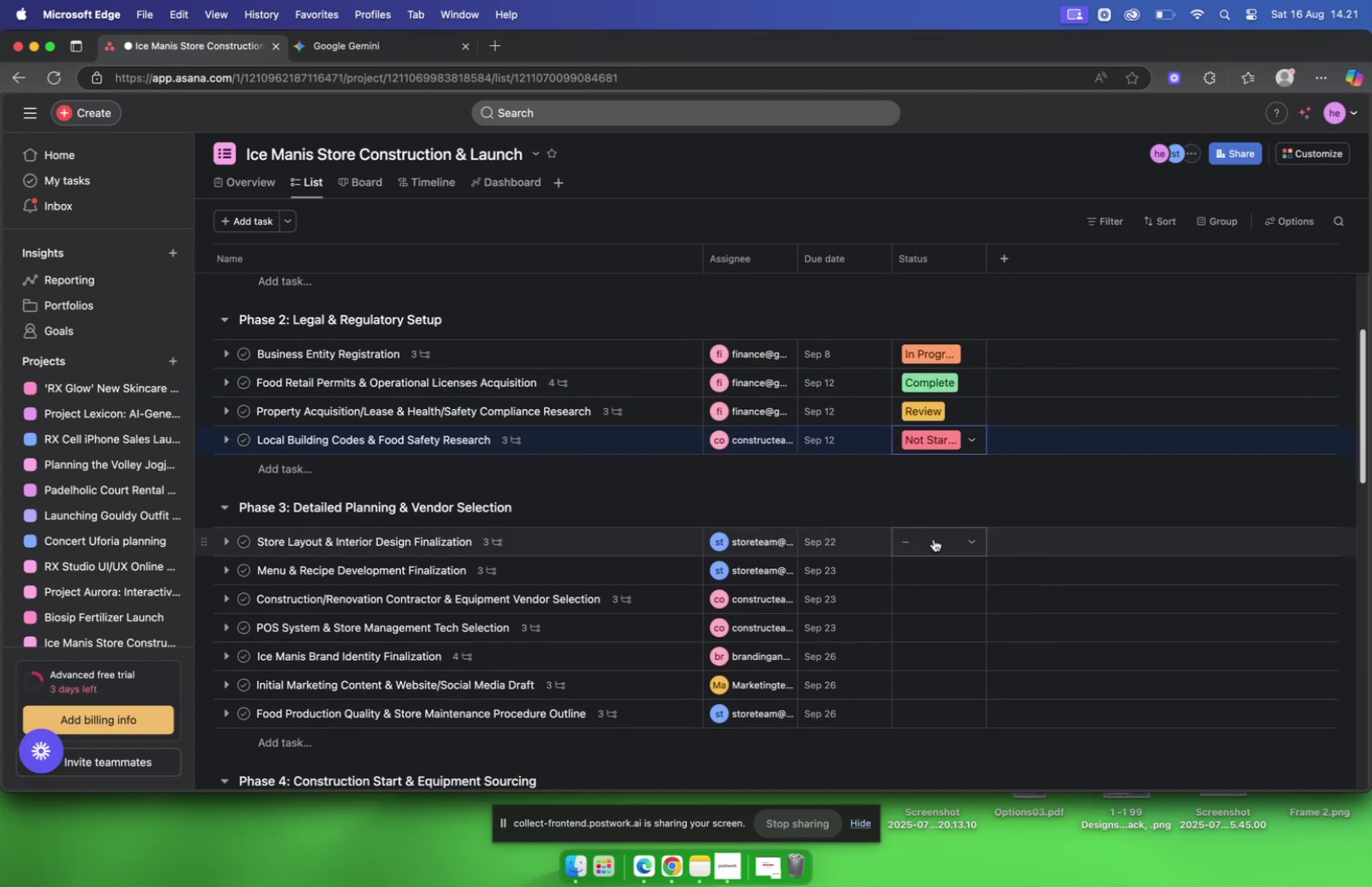 
left_click([933, 540])
 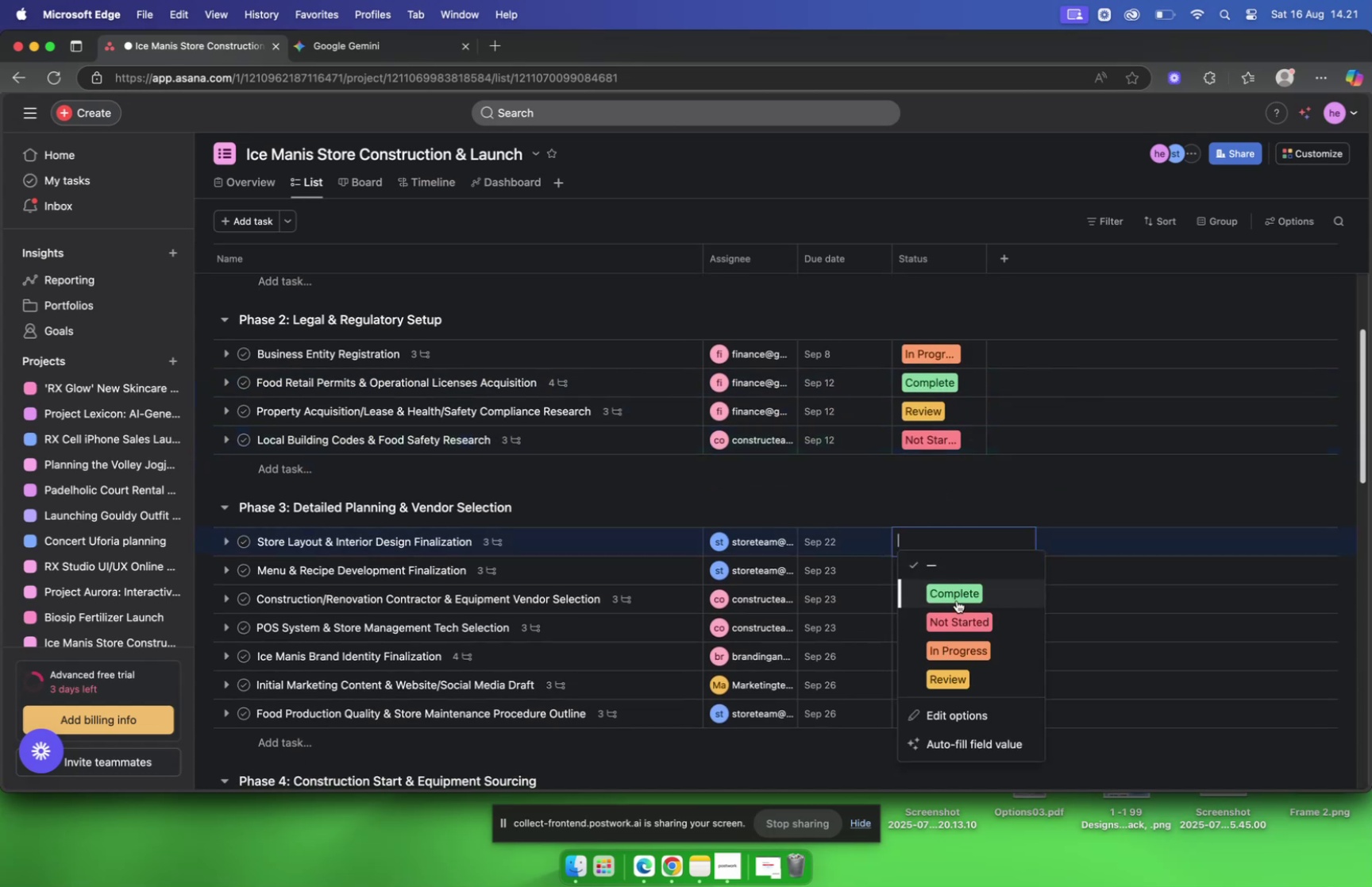 
left_click([959, 628])
 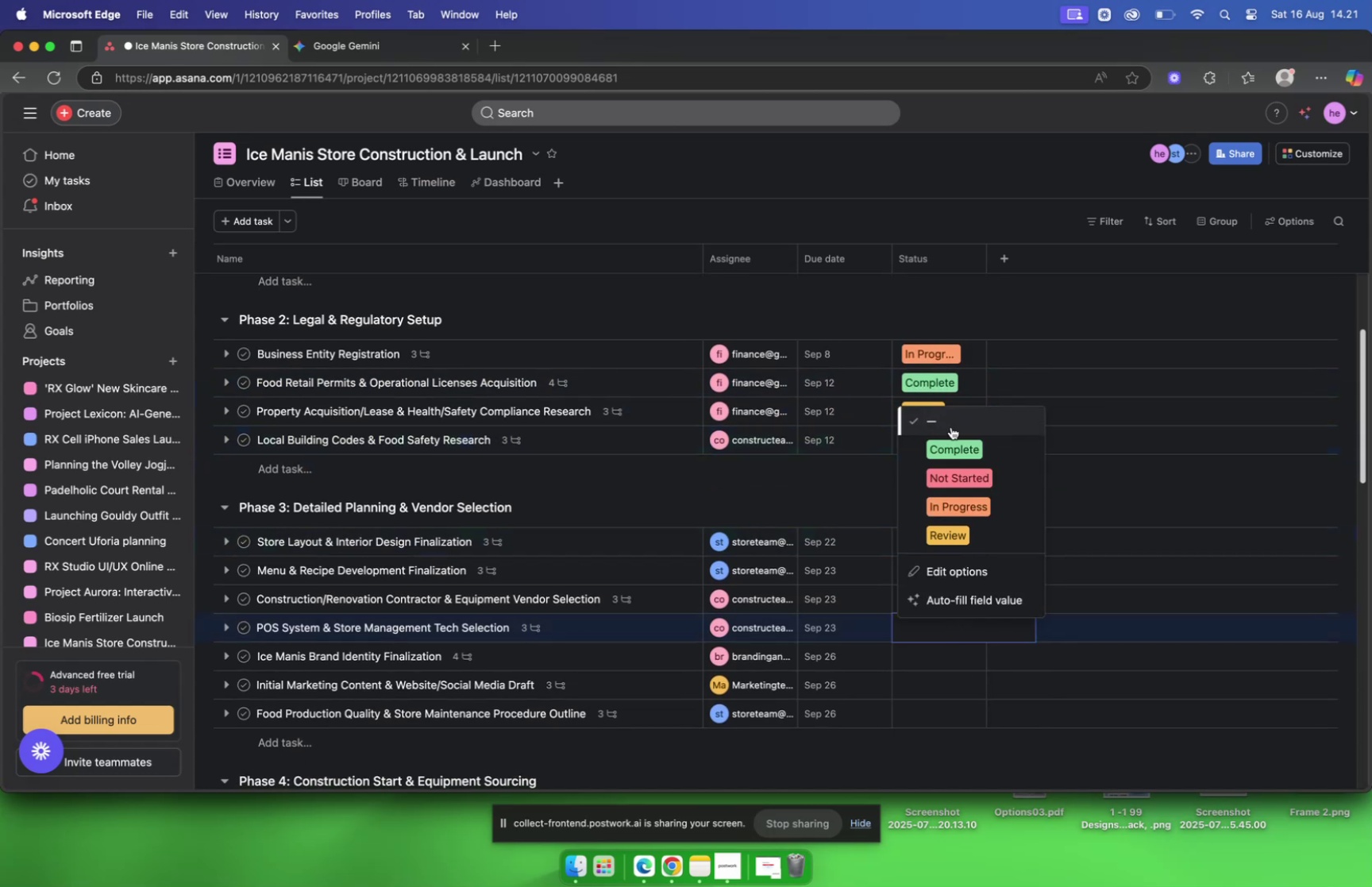 
left_click([951, 457])
 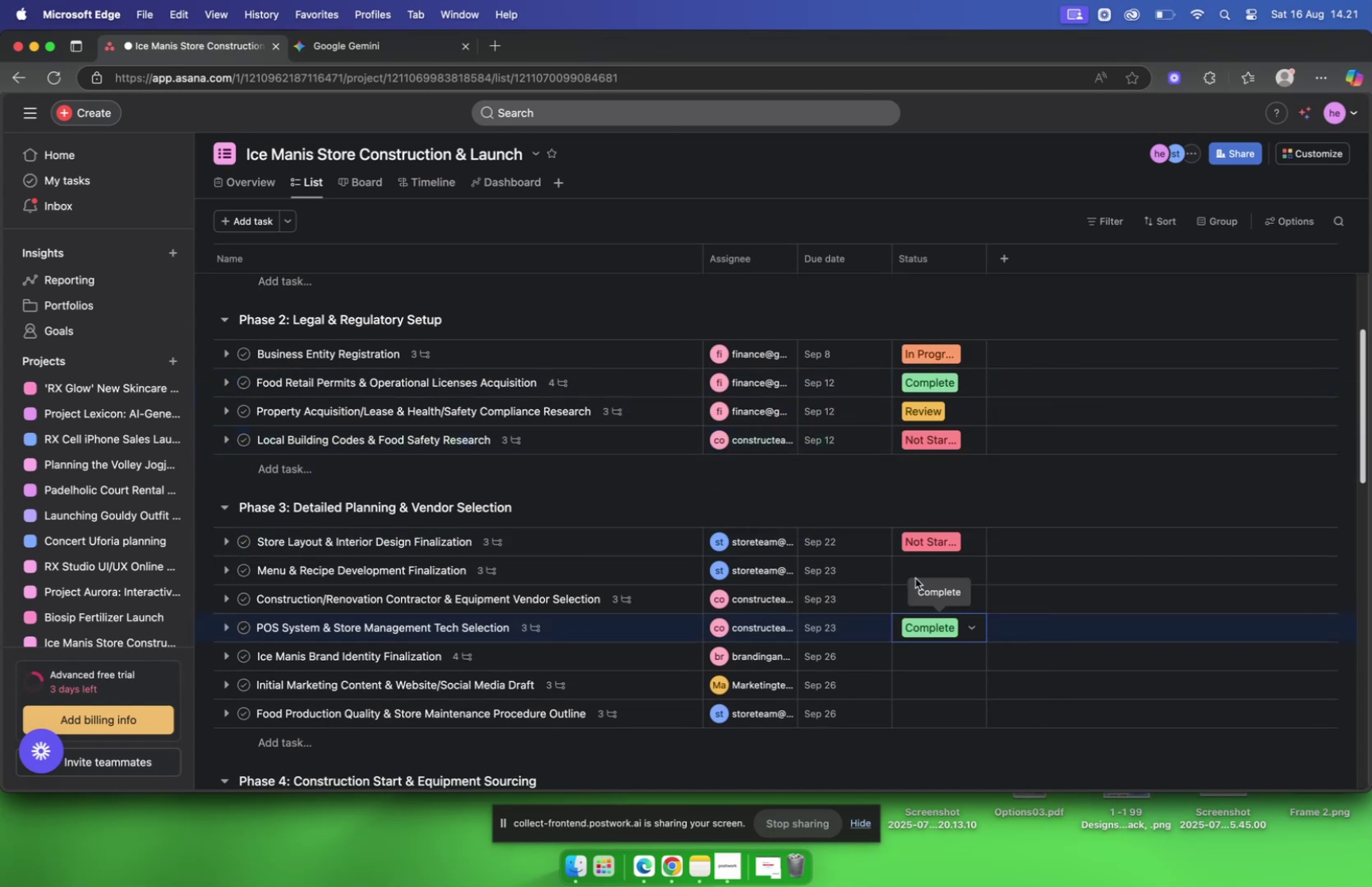 
left_click([915, 573])
 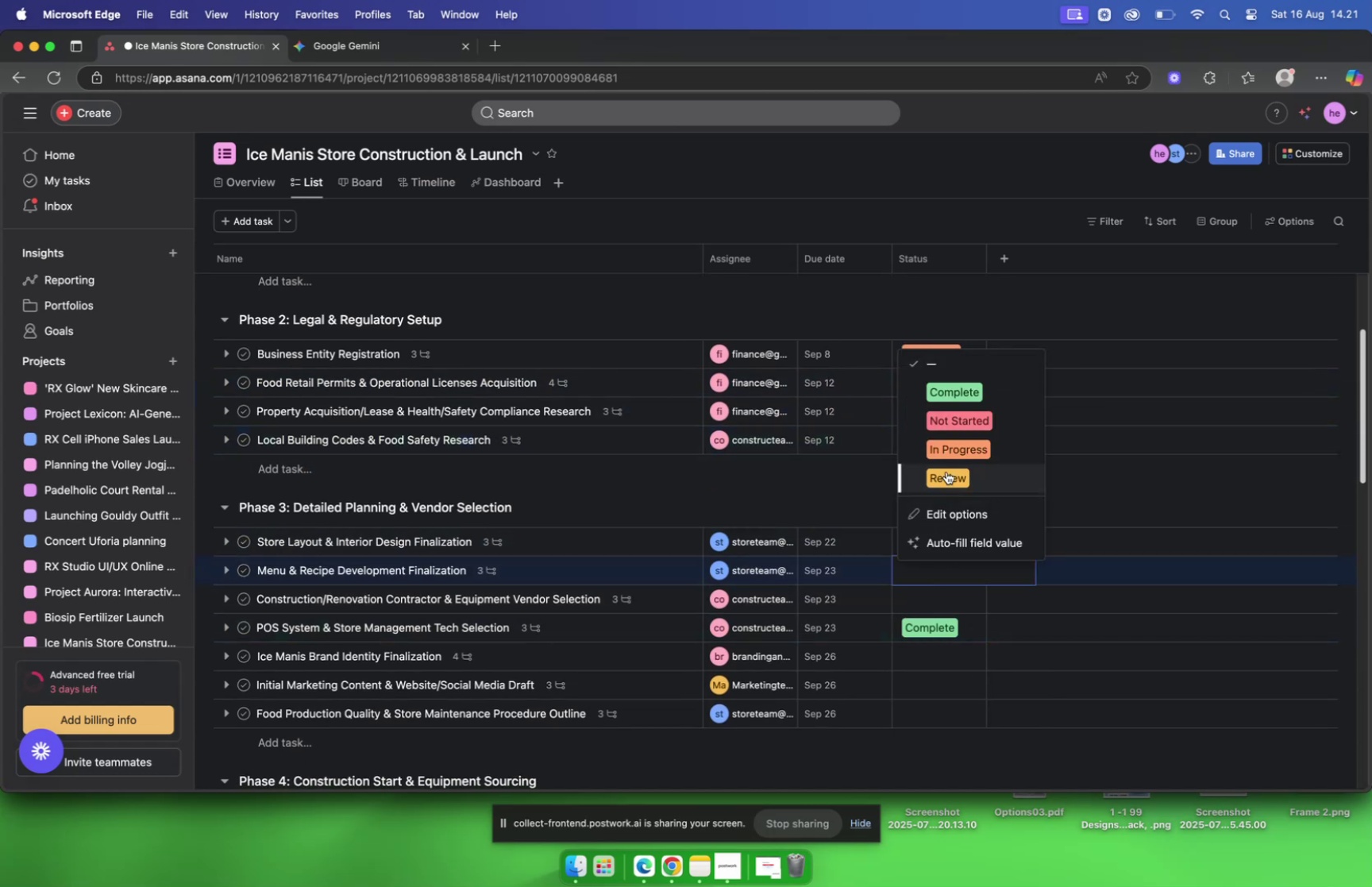 
left_click([946, 470])
 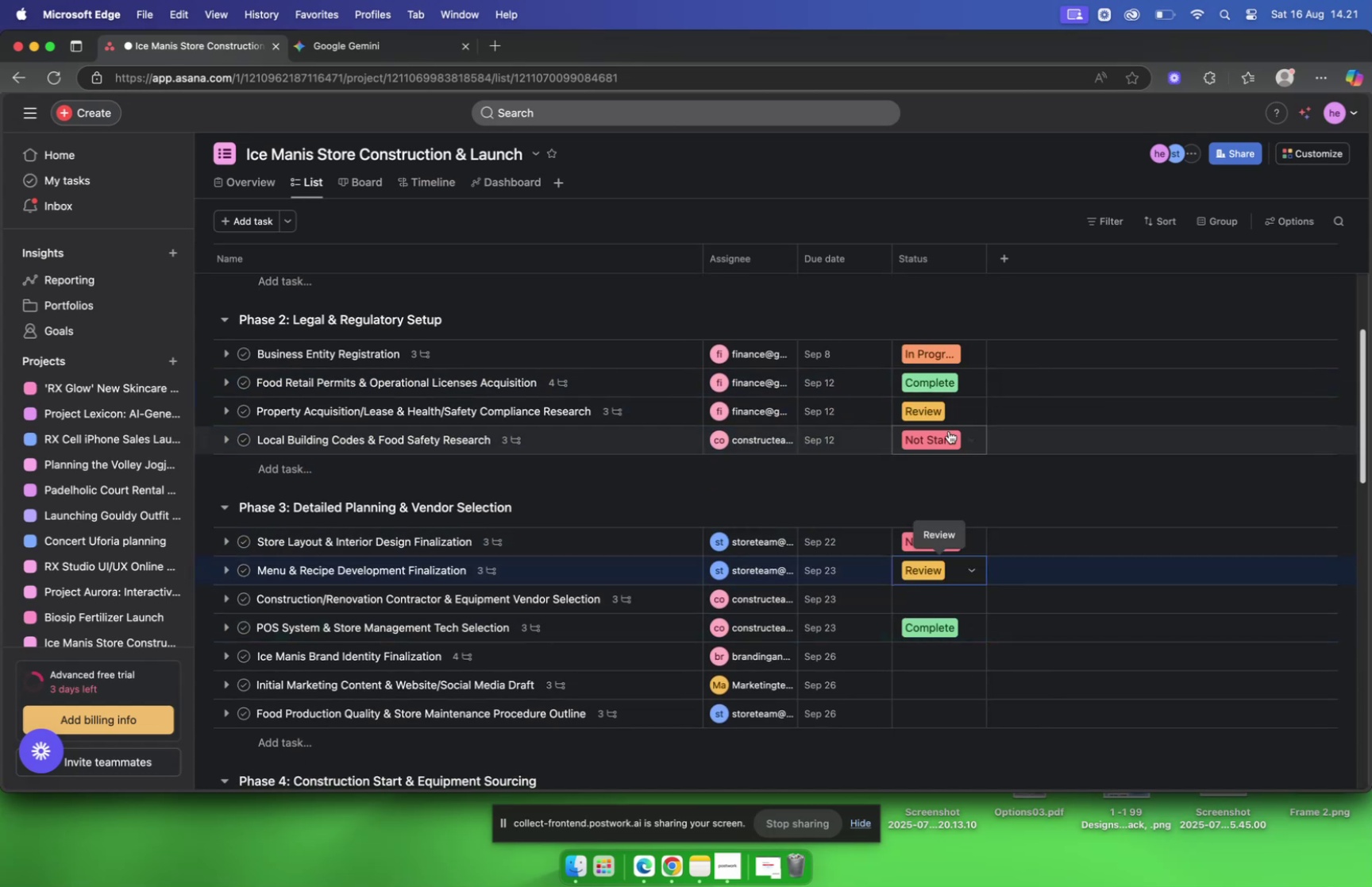 
scroll: coordinate [950, 425], scroll_direction: down, amount: 2.0
 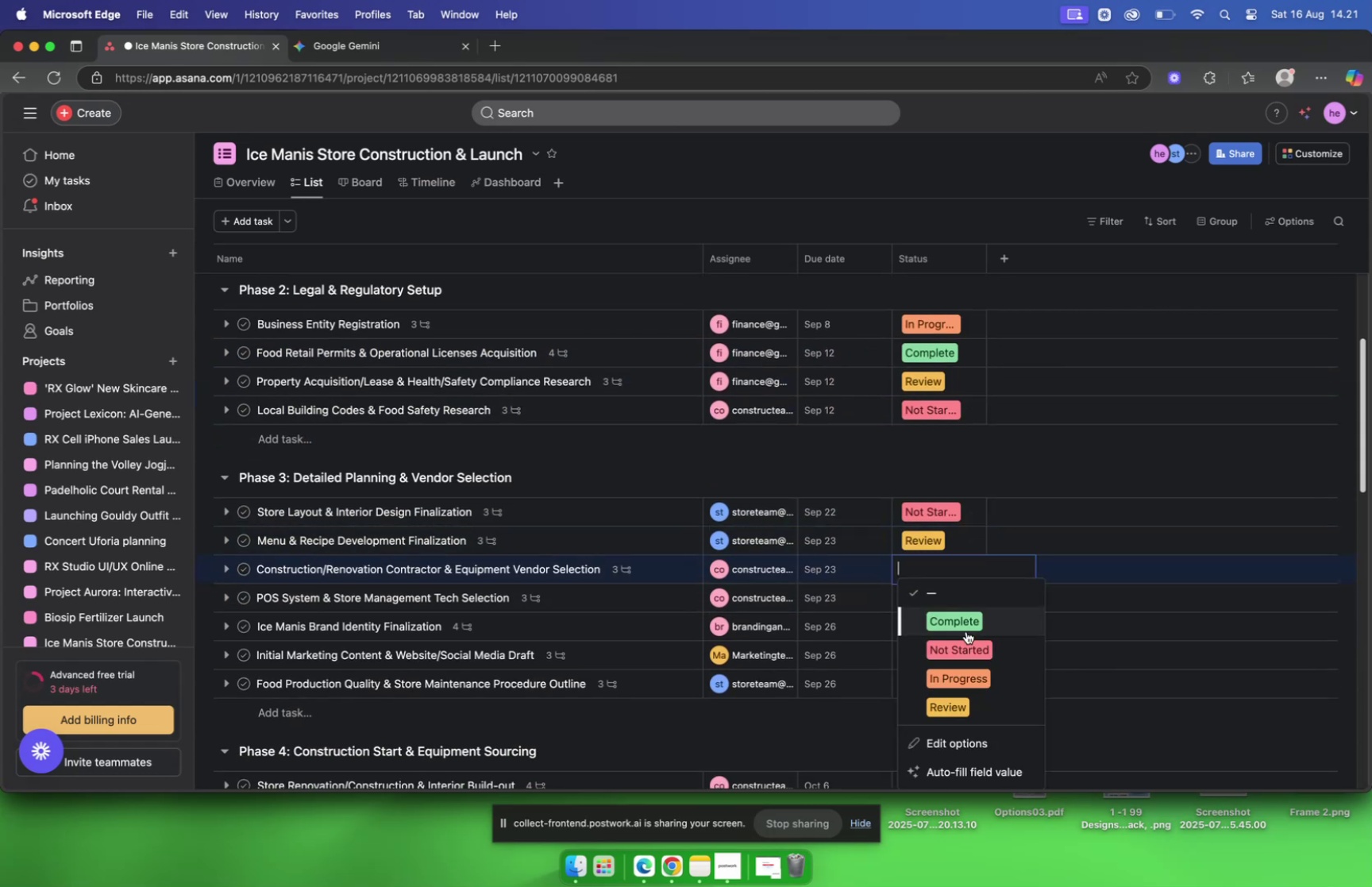 
left_click([964, 651])
 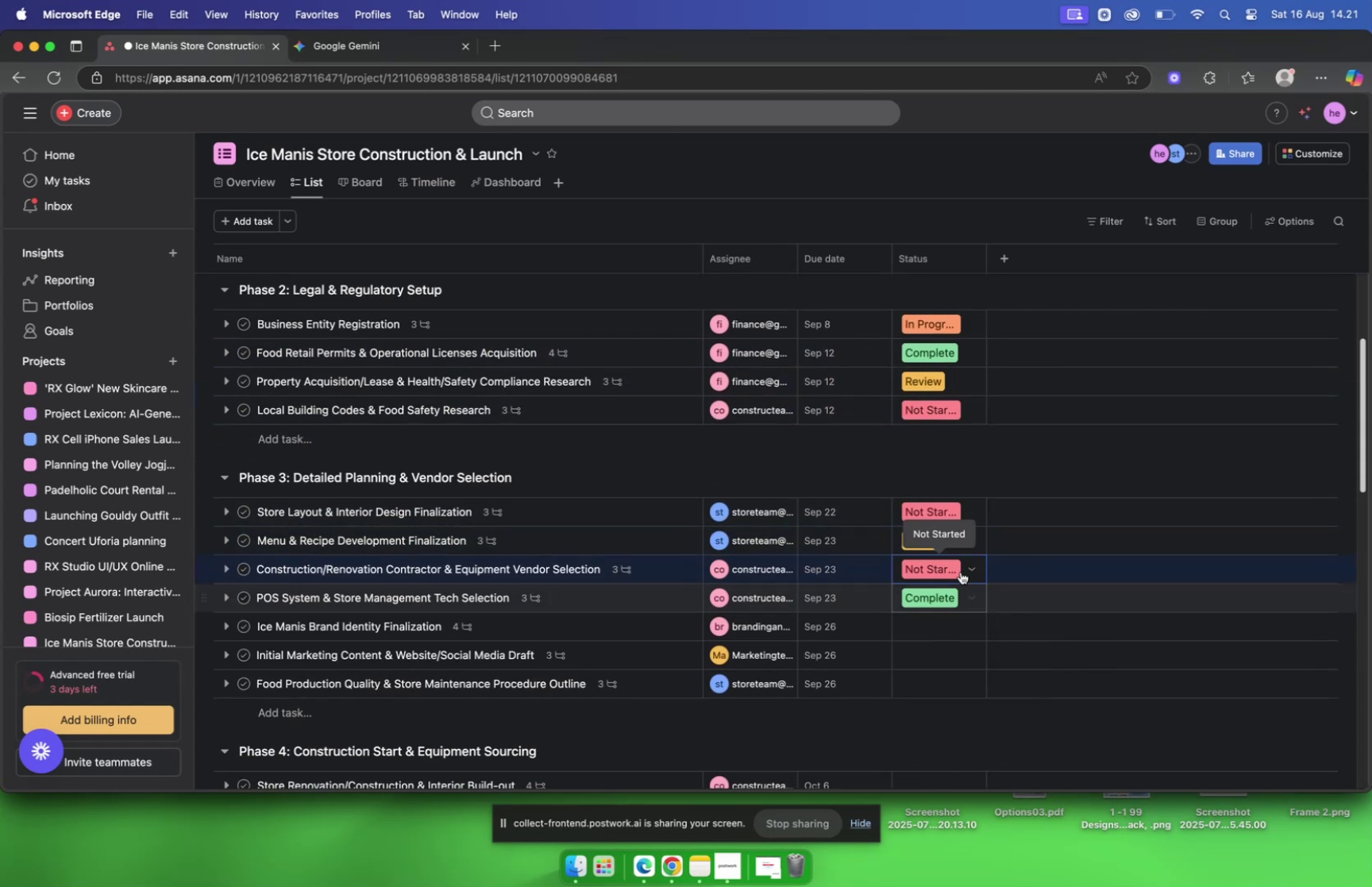 
scroll: coordinate [968, 494], scroll_direction: down, amount: 1.0
 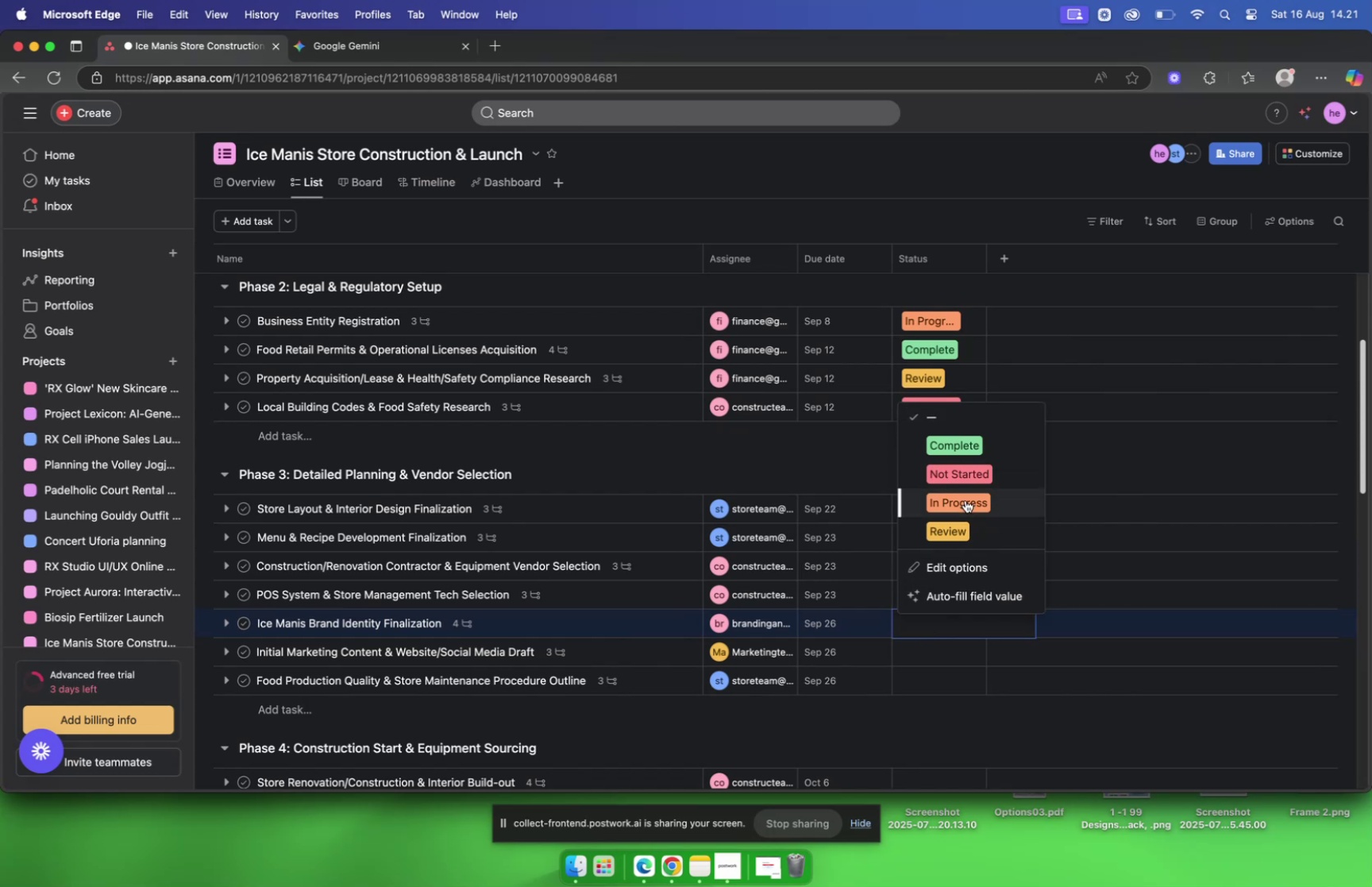 
double_click([935, 644])
 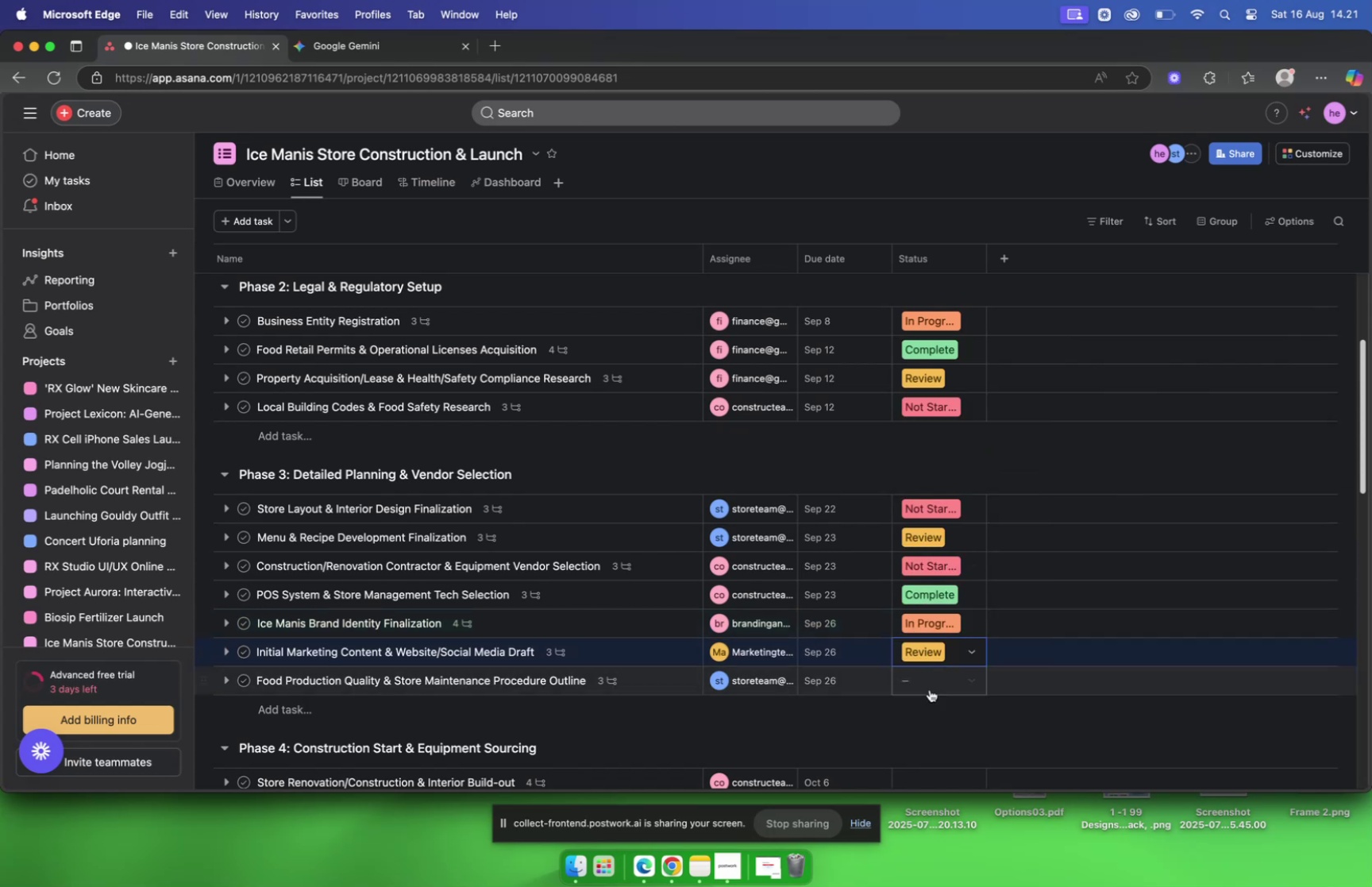 
left_click([928, 689])
 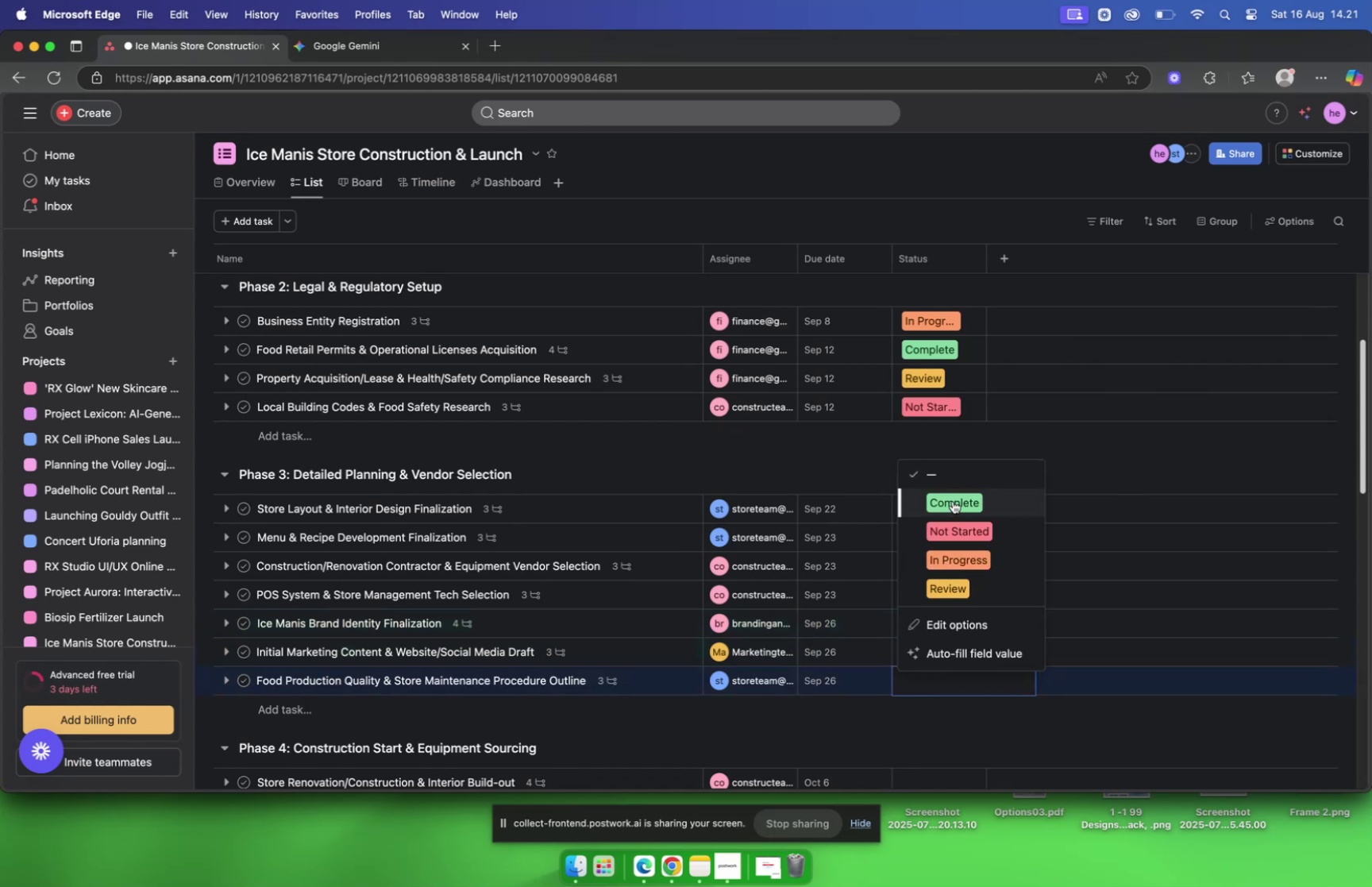 
left_click([953, 500])
 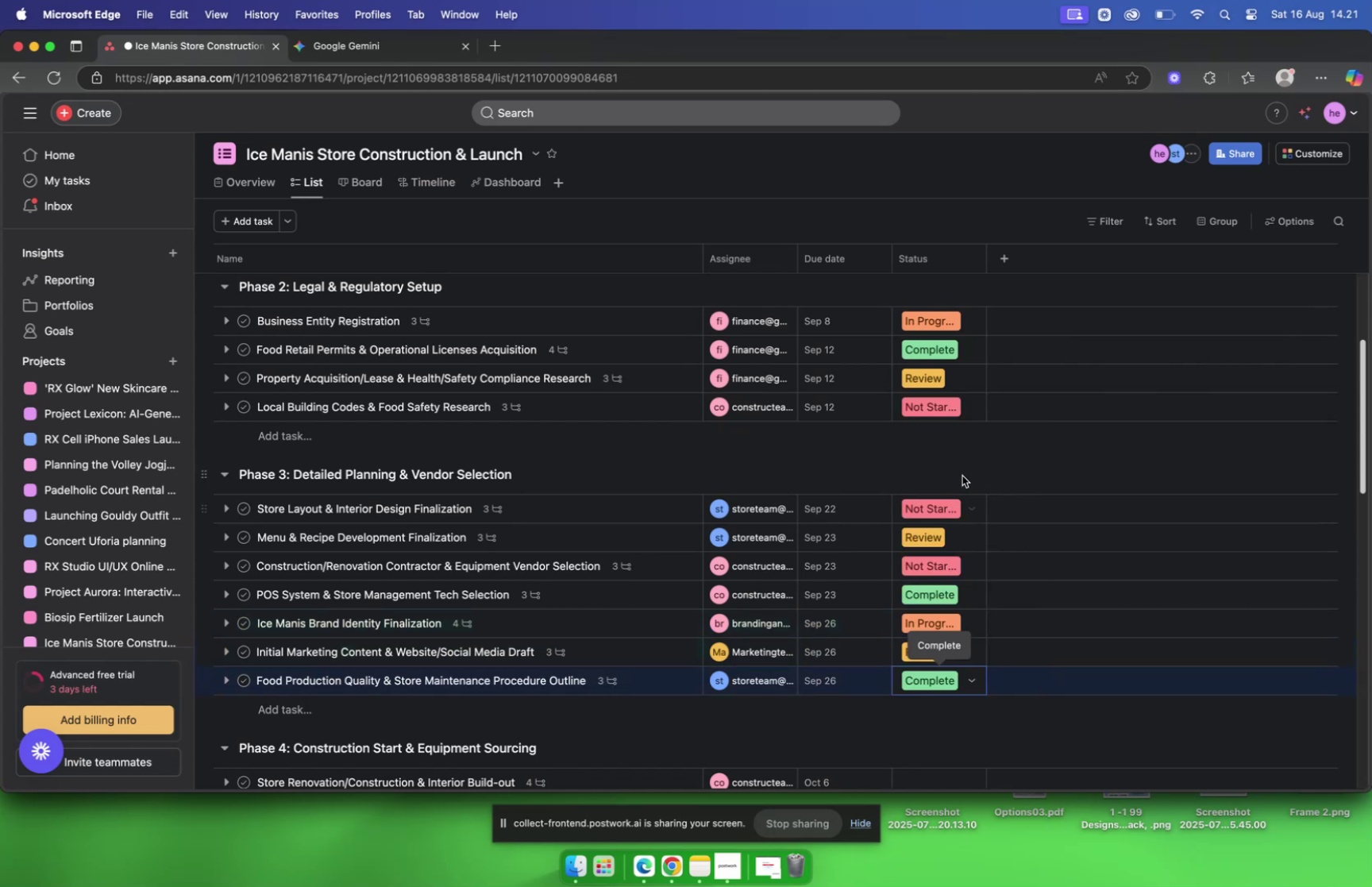 
scroll: coordinate [967, 461], scroll_direction: down, amount: 10.0
 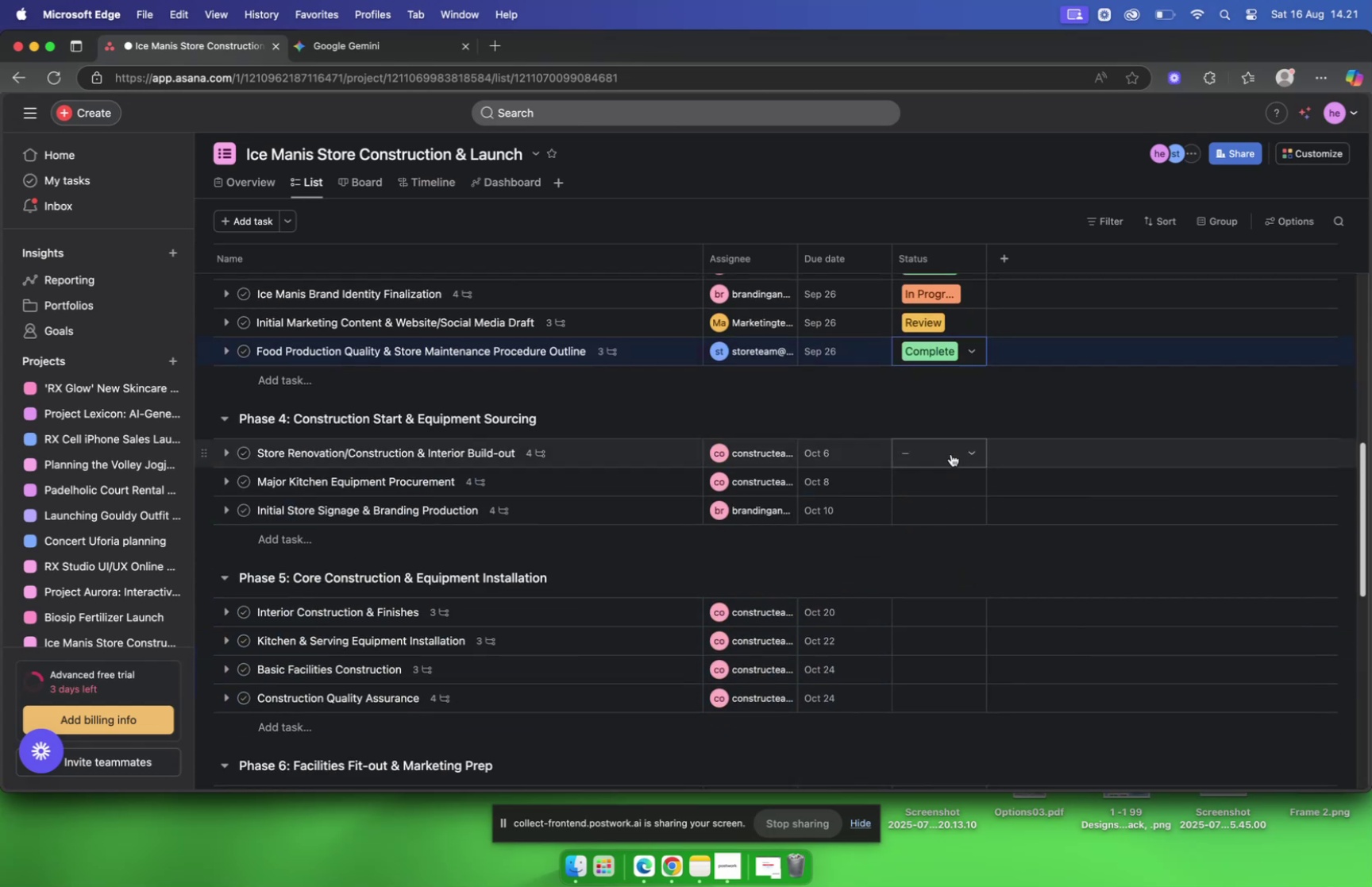 
left_click([951, 453])
 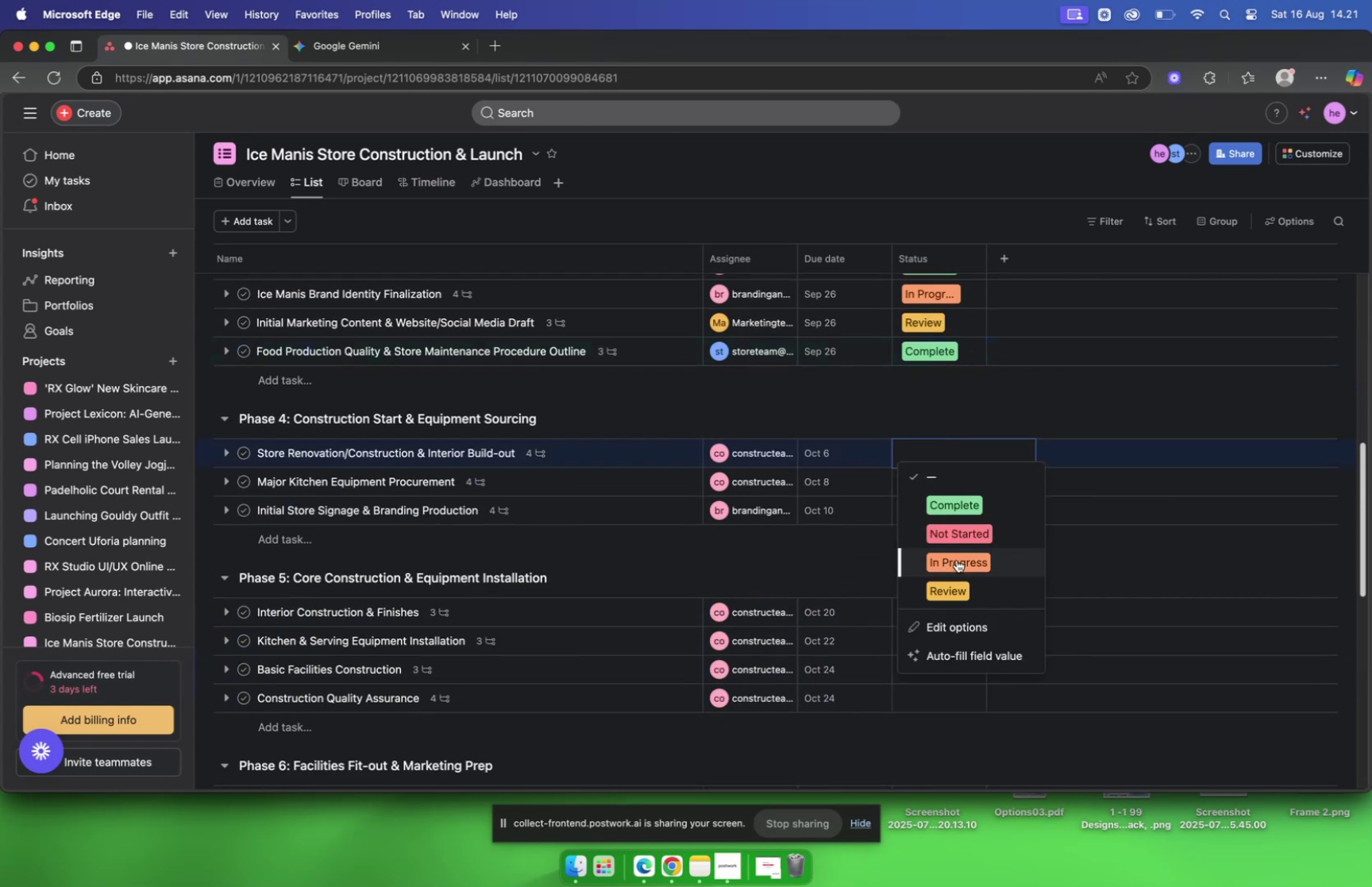 
left_click([957, 559])
 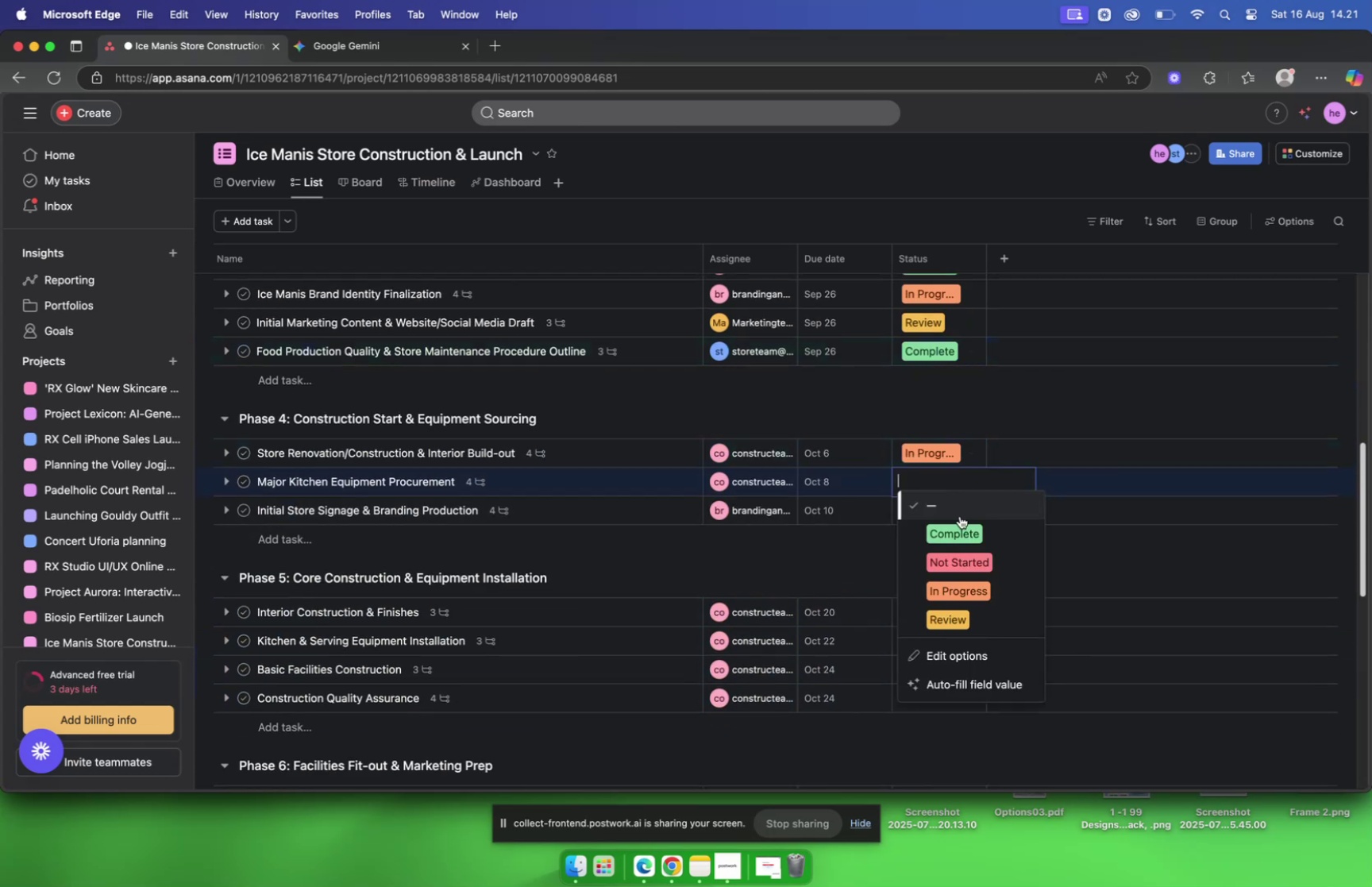 
double_click([965, 533])
 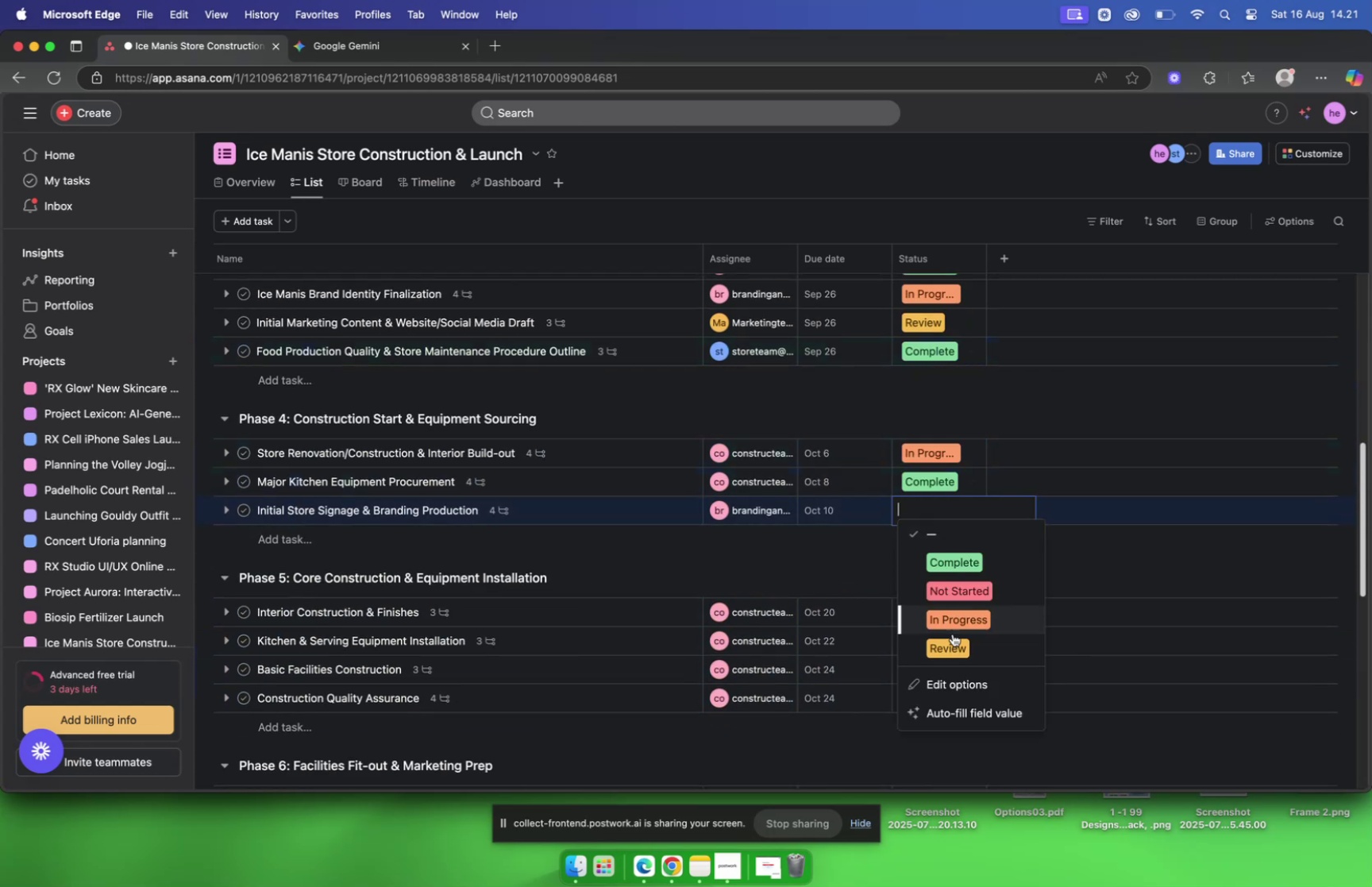 
left_click([942, 658])
 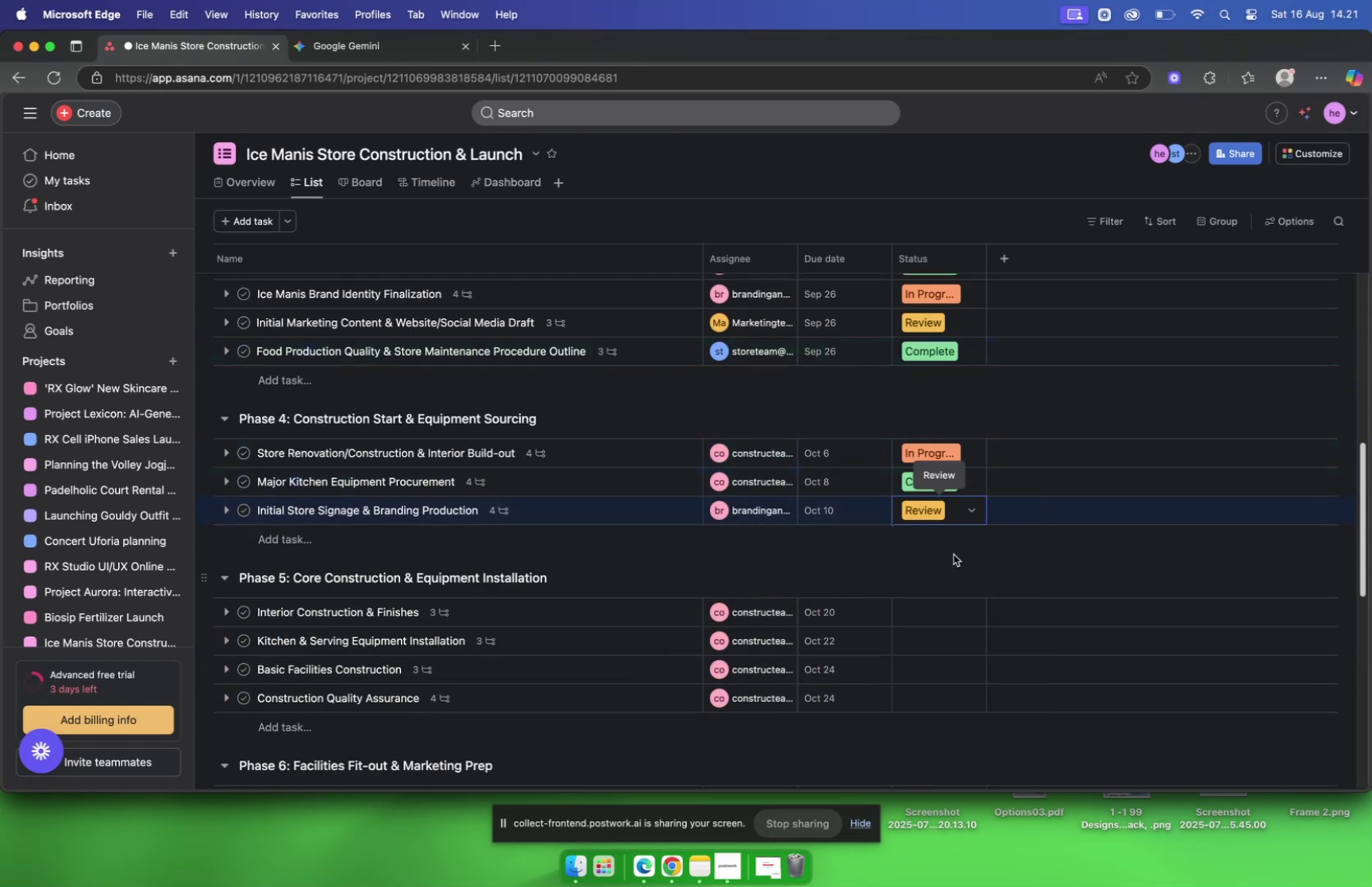 
scroll: coordinate [956, 507], scroll_direction: down, amount: 5.0
 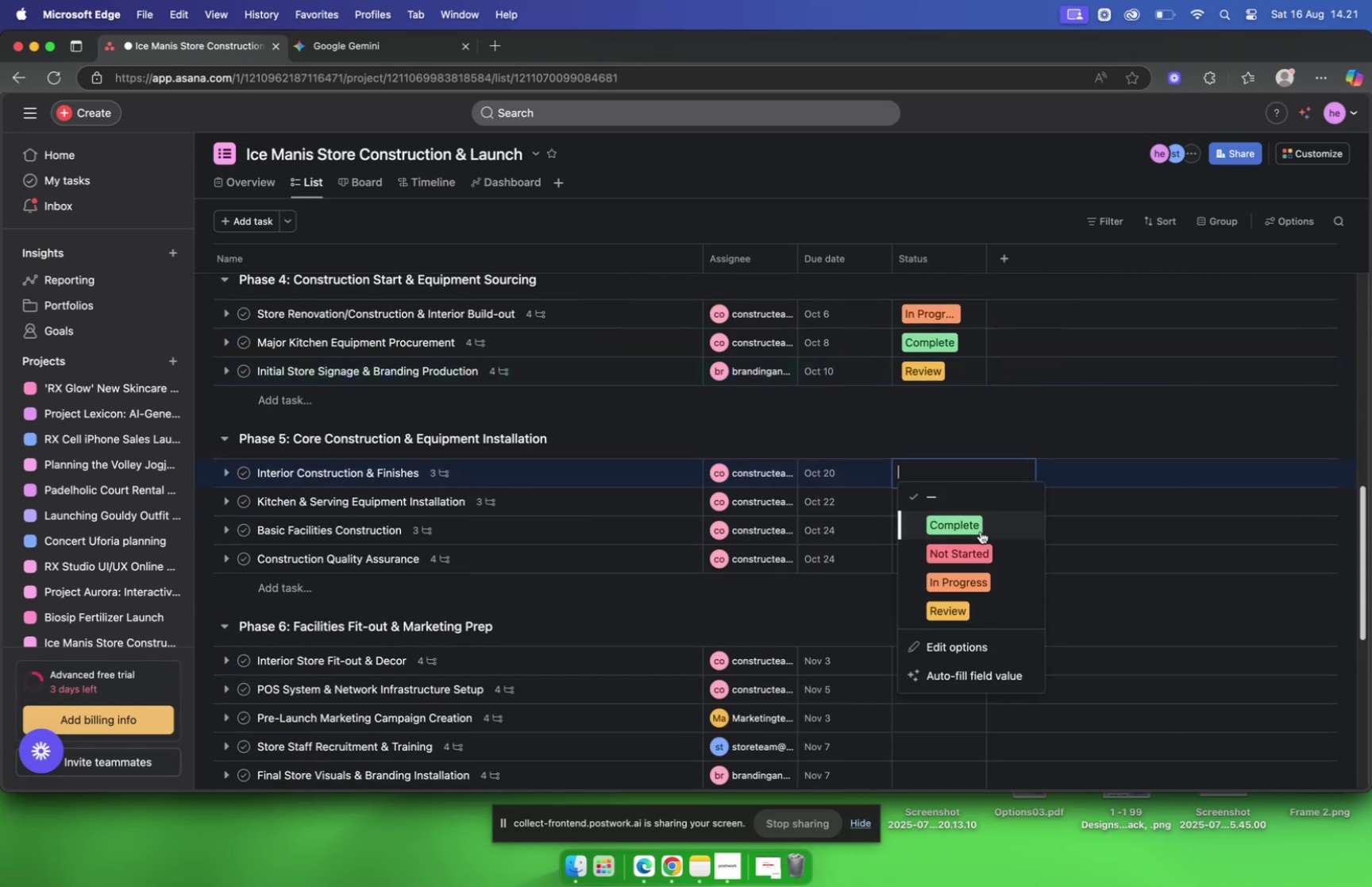 
left_click([963, 549])
 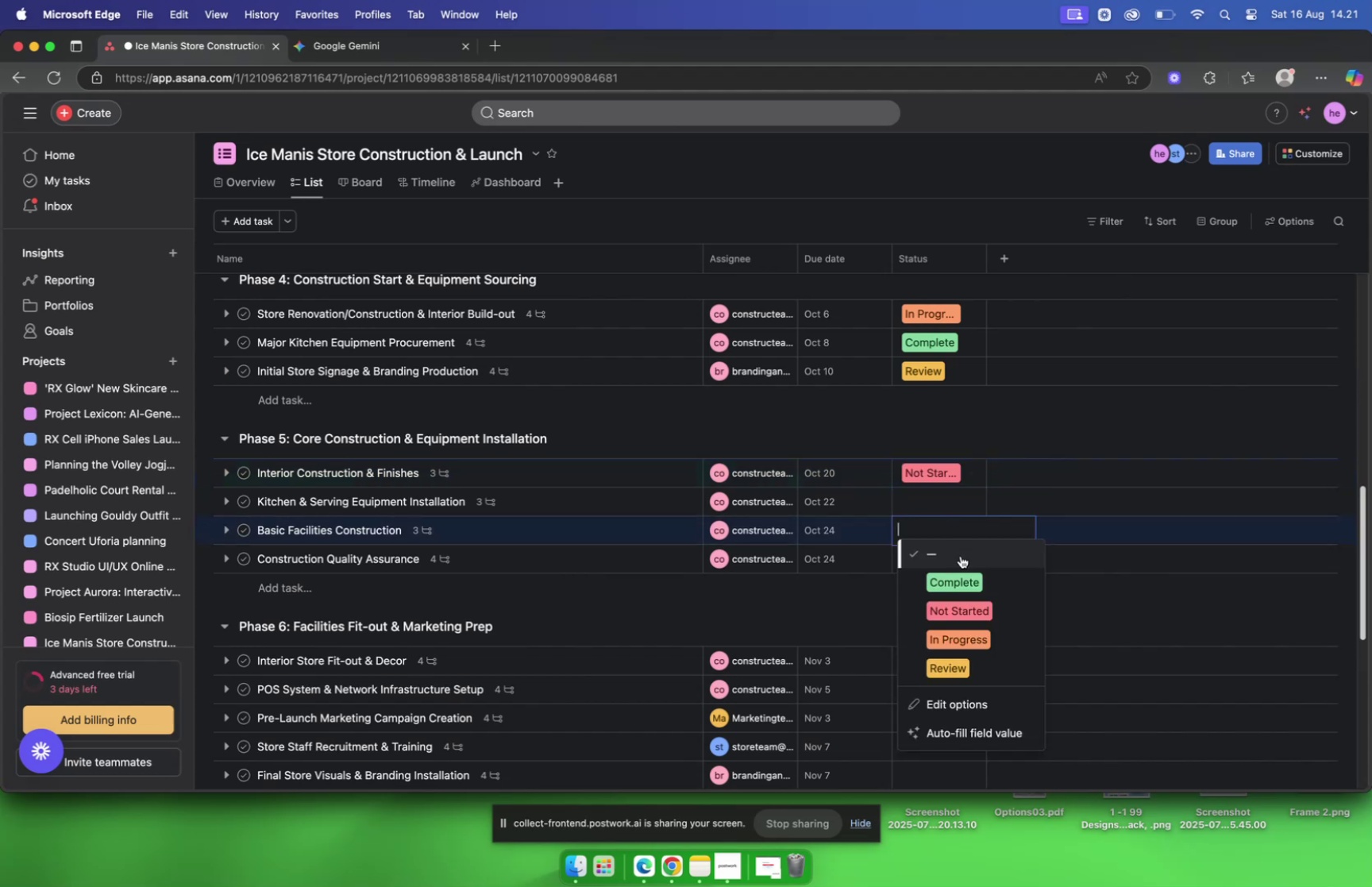 
left_click([957, 582])
 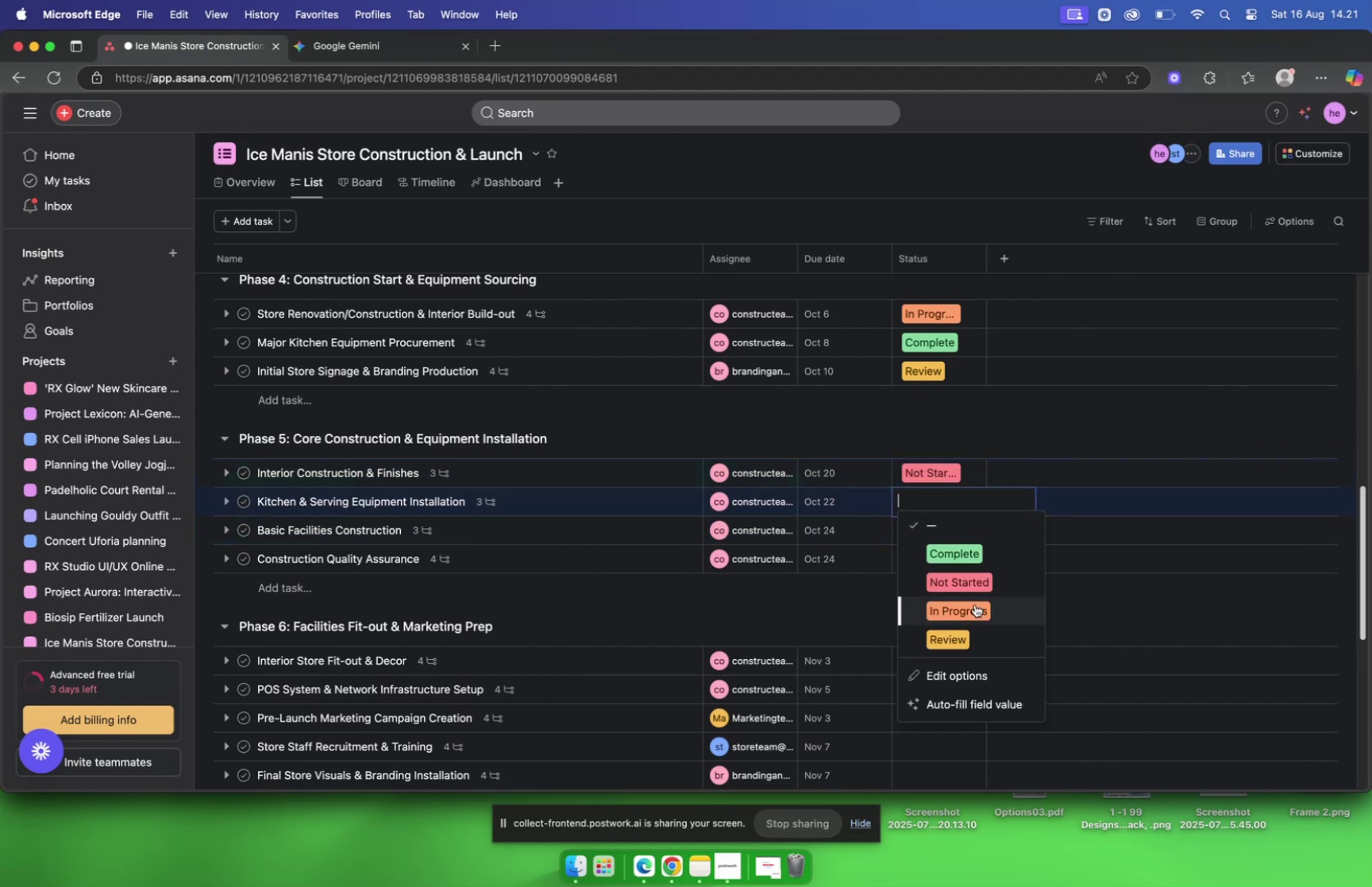 
left_click([969, 613])
 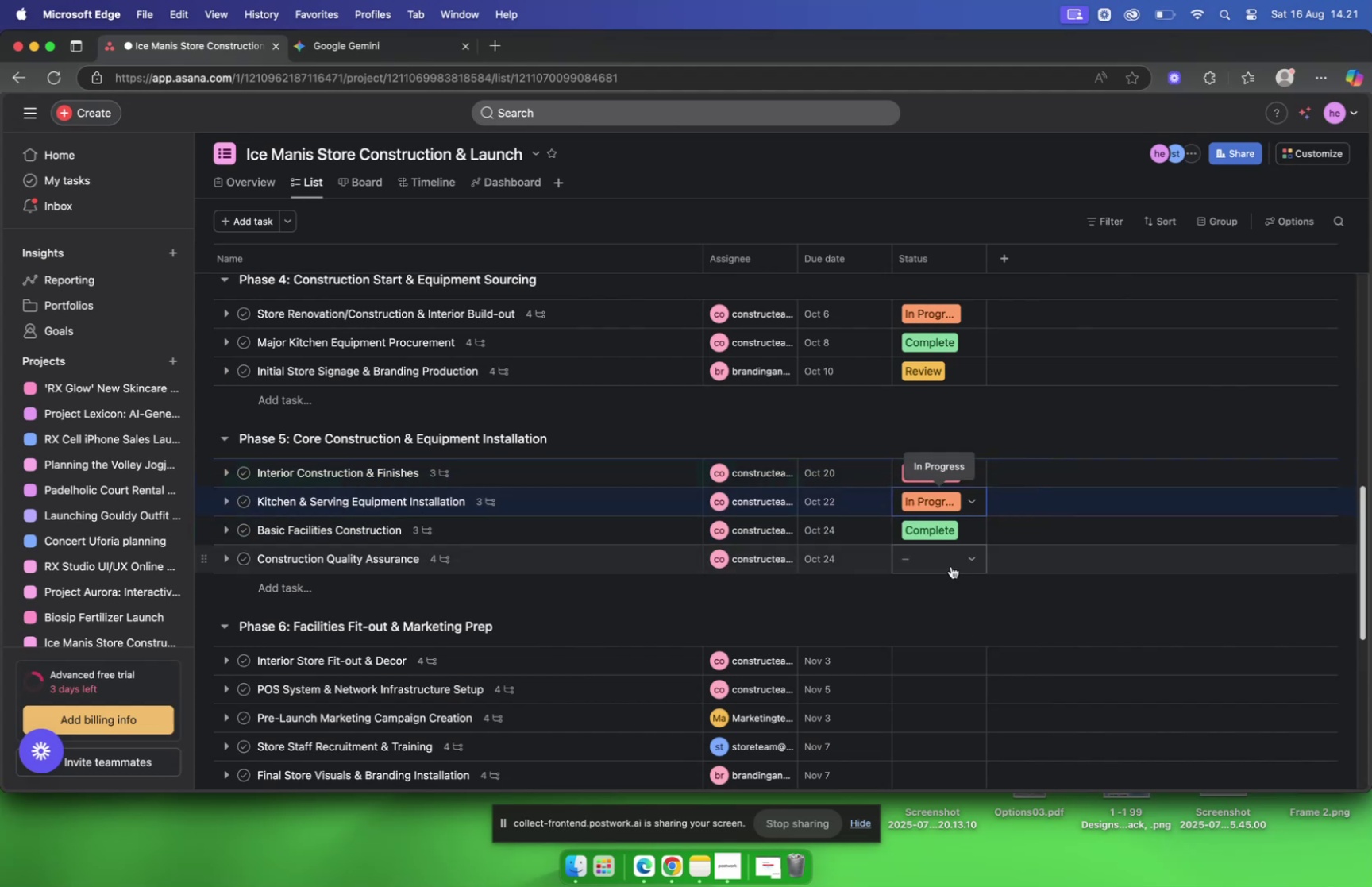 
double_click([950, 565])
 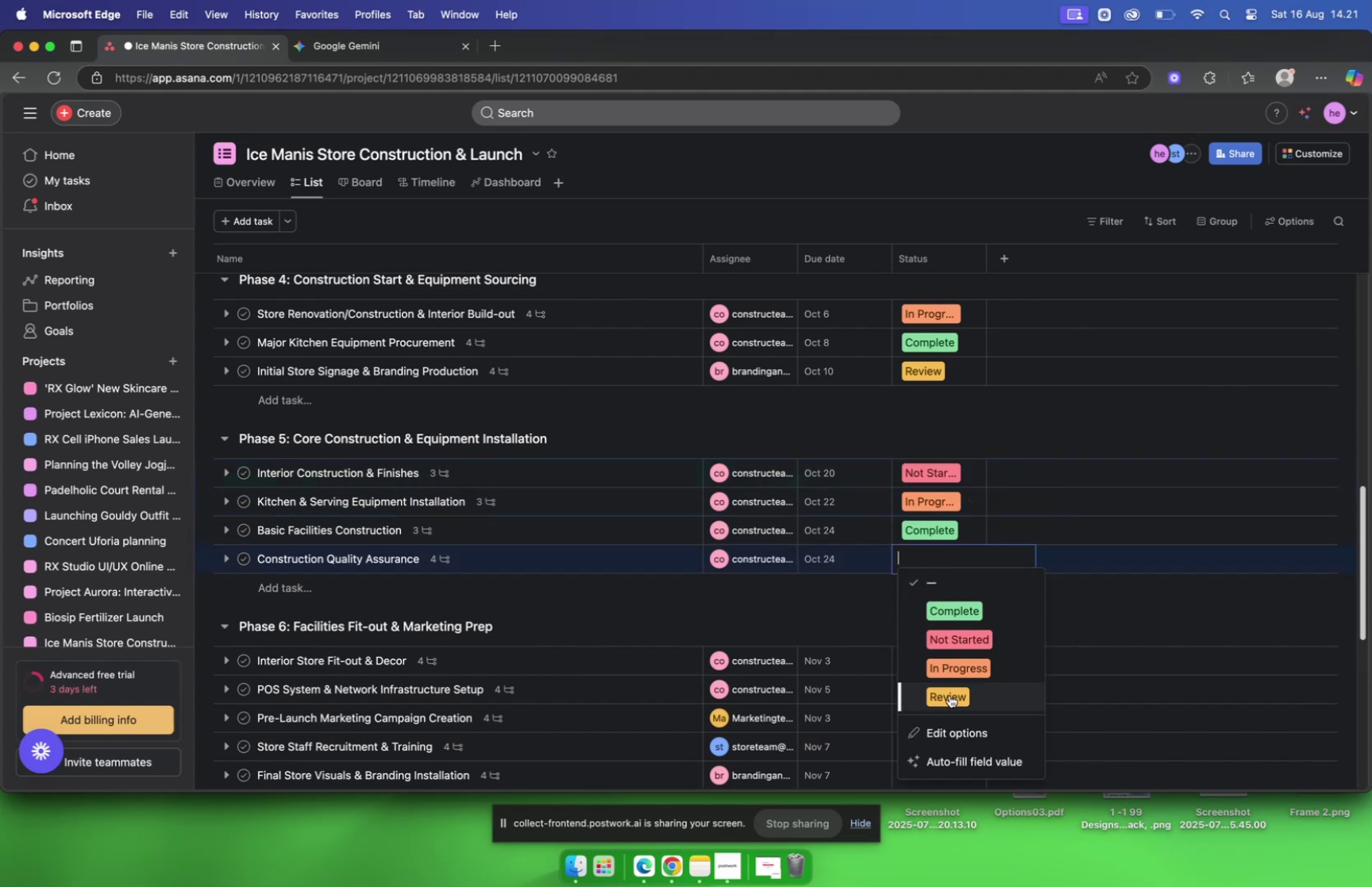 
left_click([950, 694])
 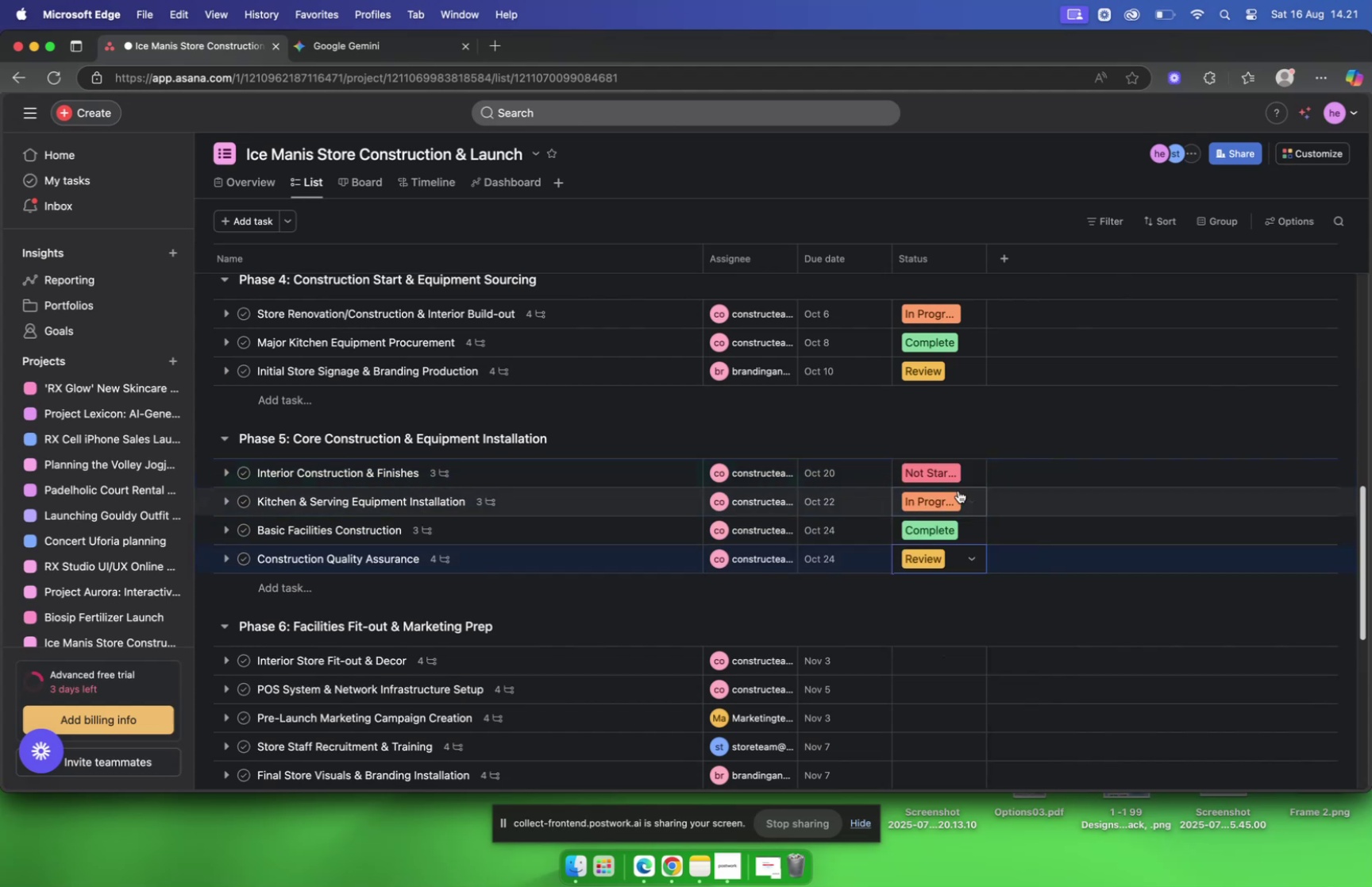 
scroll: coordinate [960, 479], scroll_direction: down, amount: 5.0
 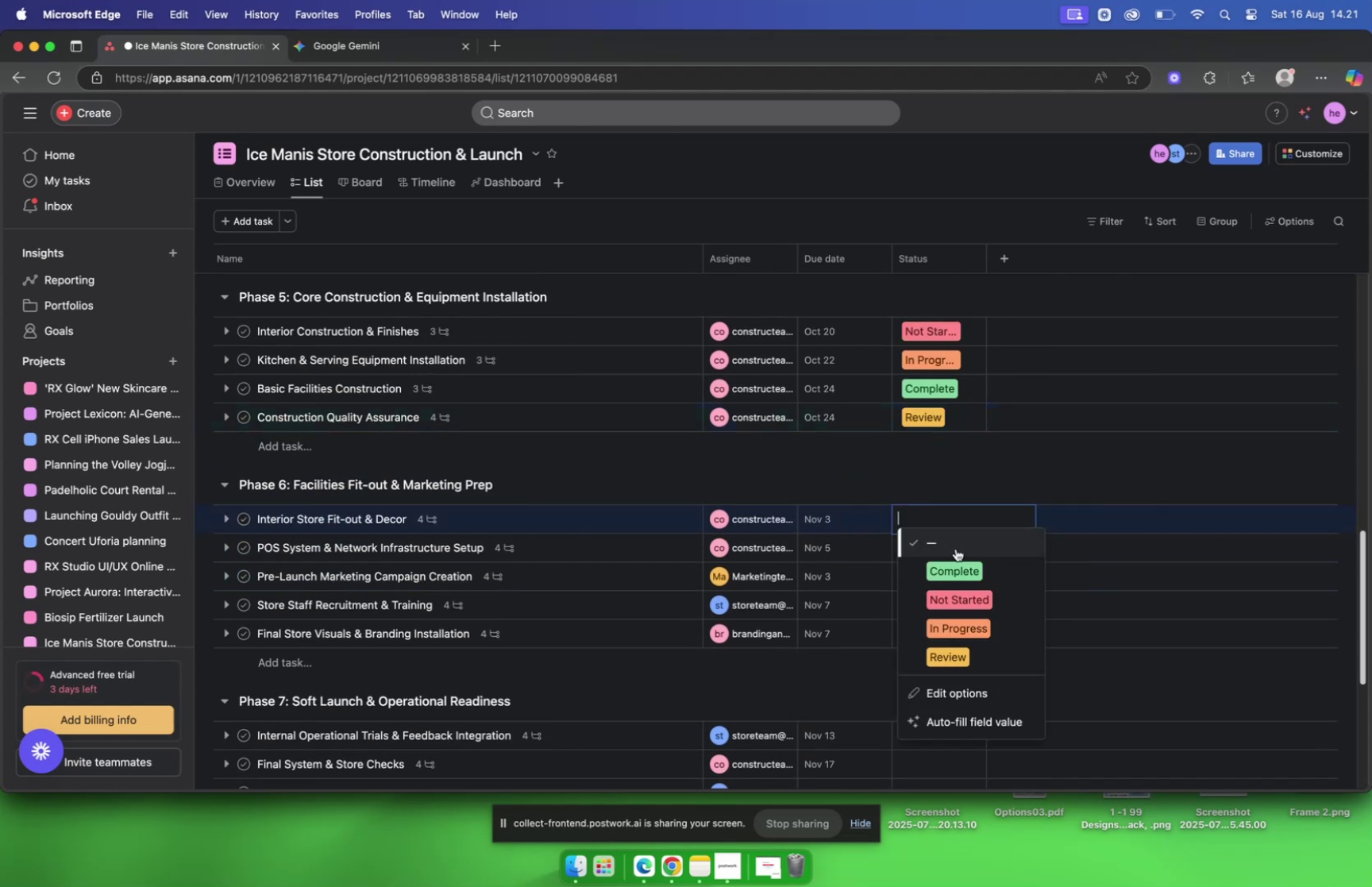 
left_click([950, 570])
 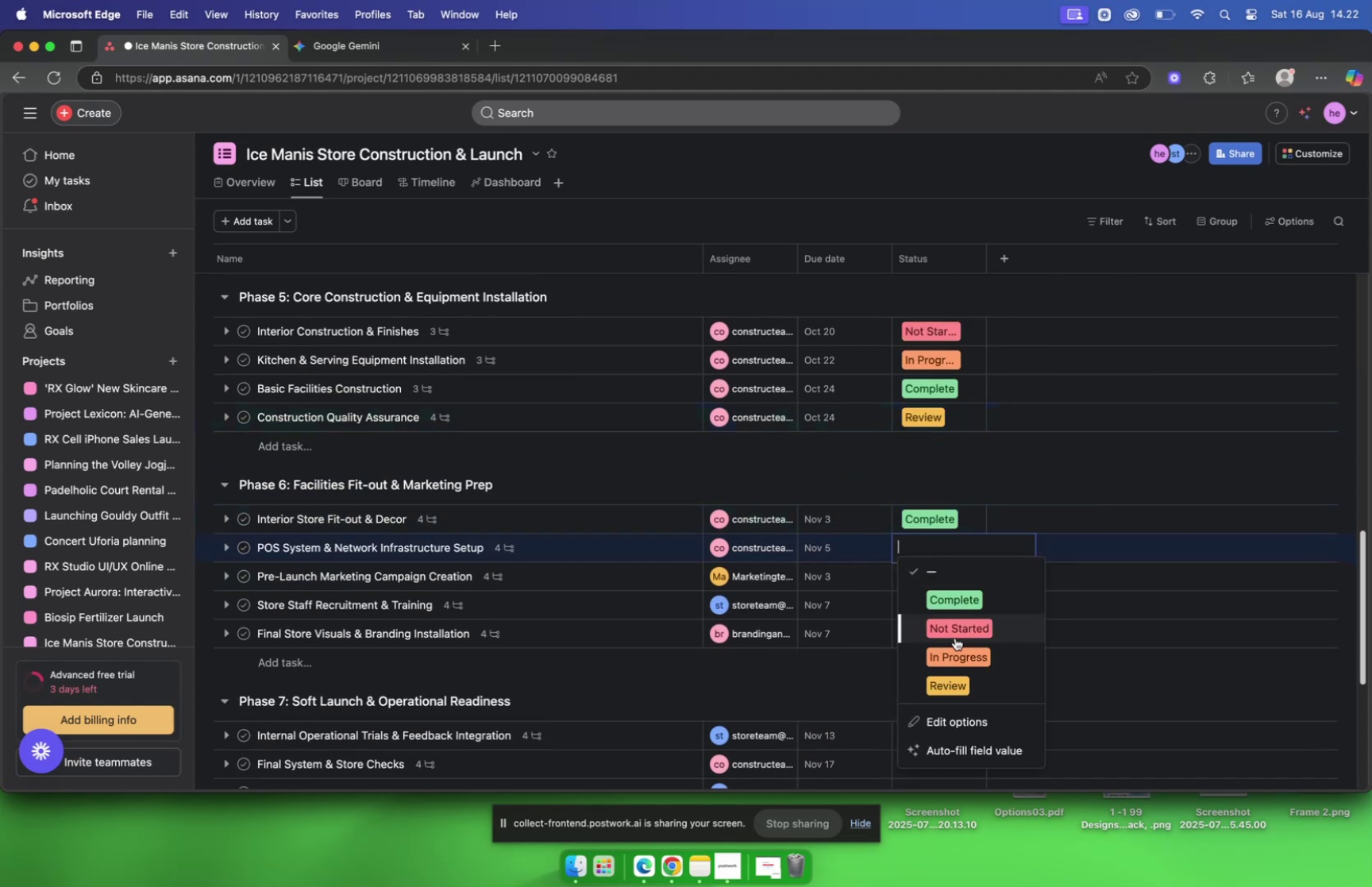 
left_click([954, 637])
 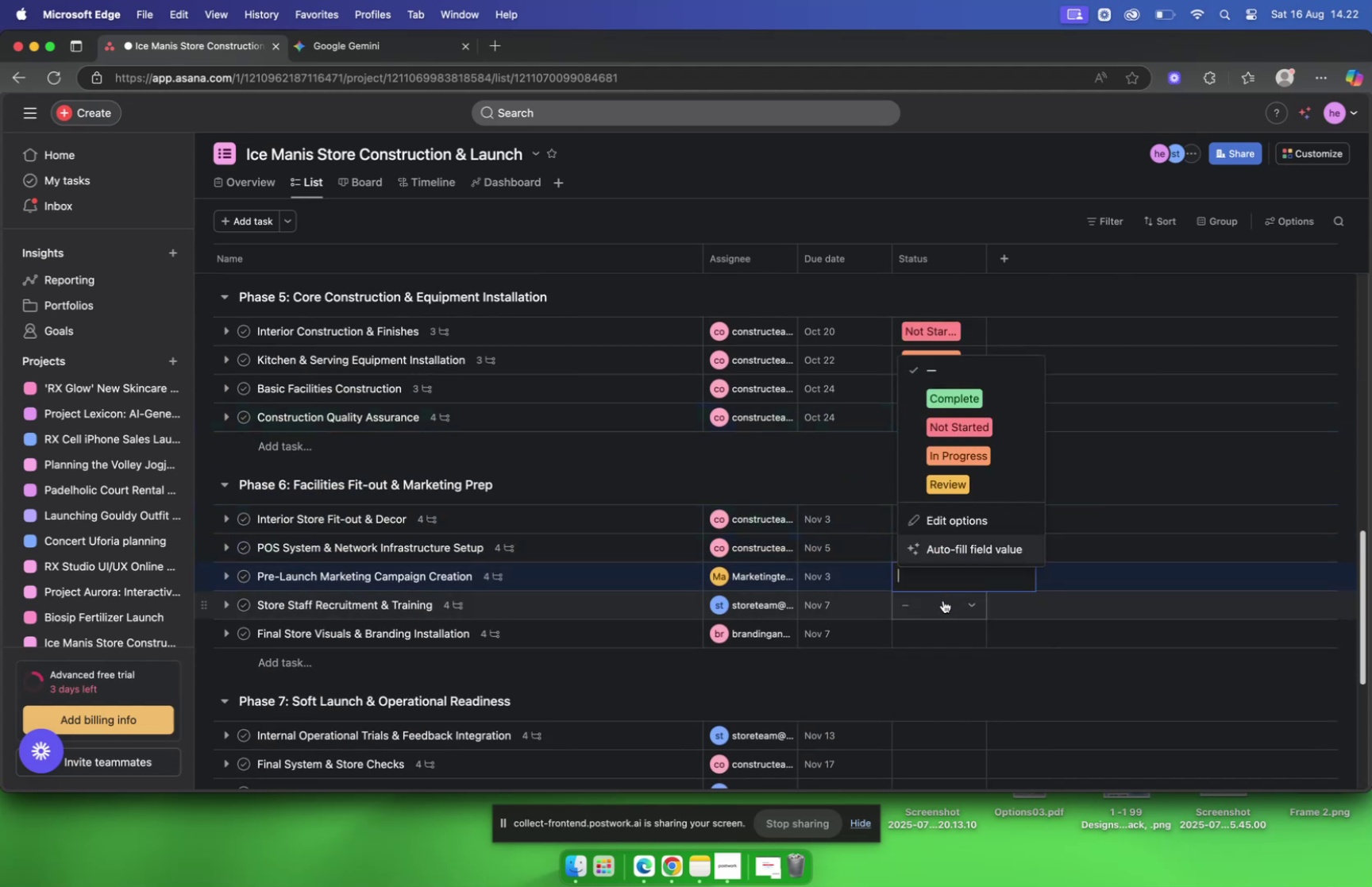 
left_click([950, 479])
 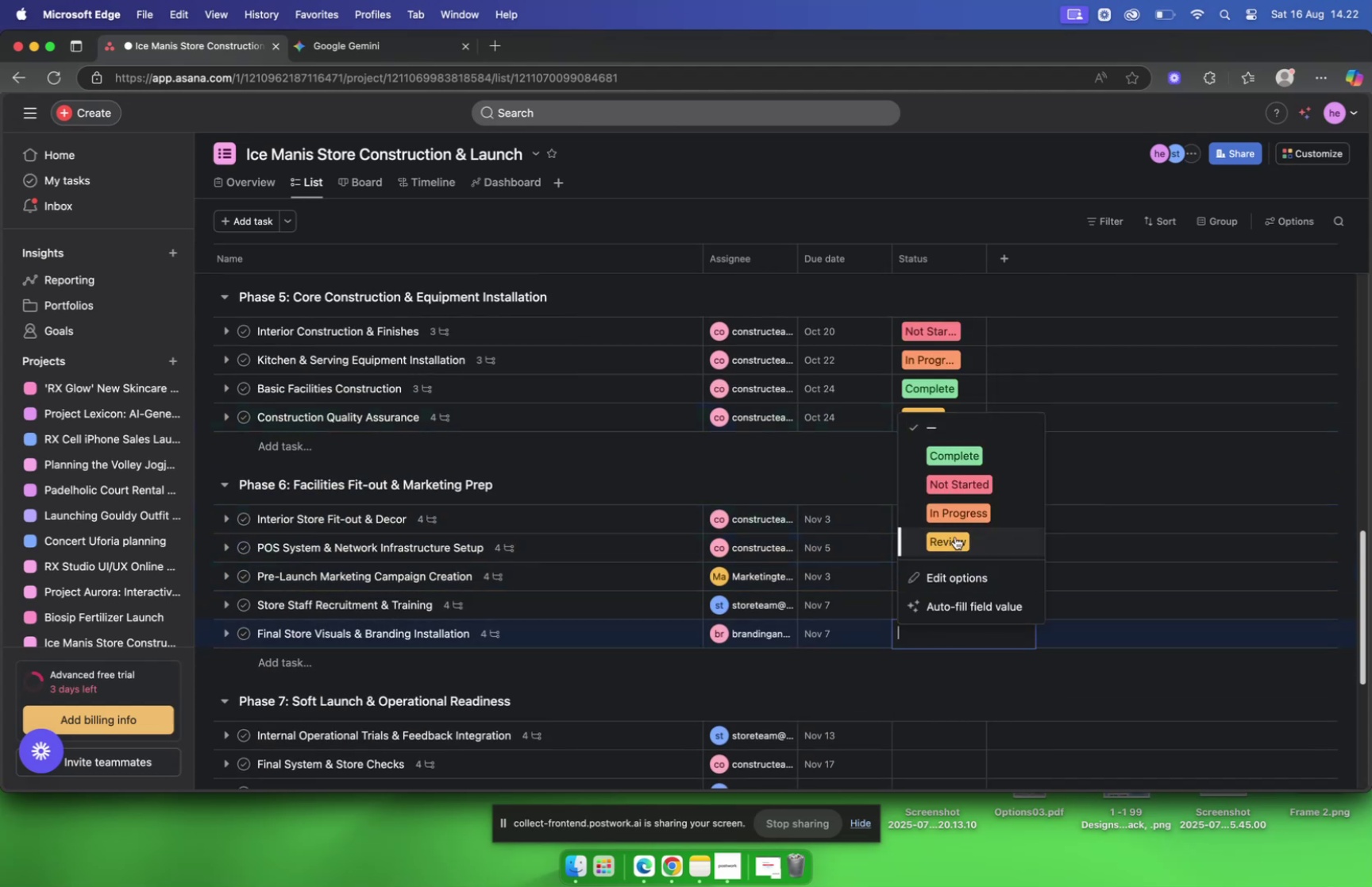 
left_click([957, 511])
 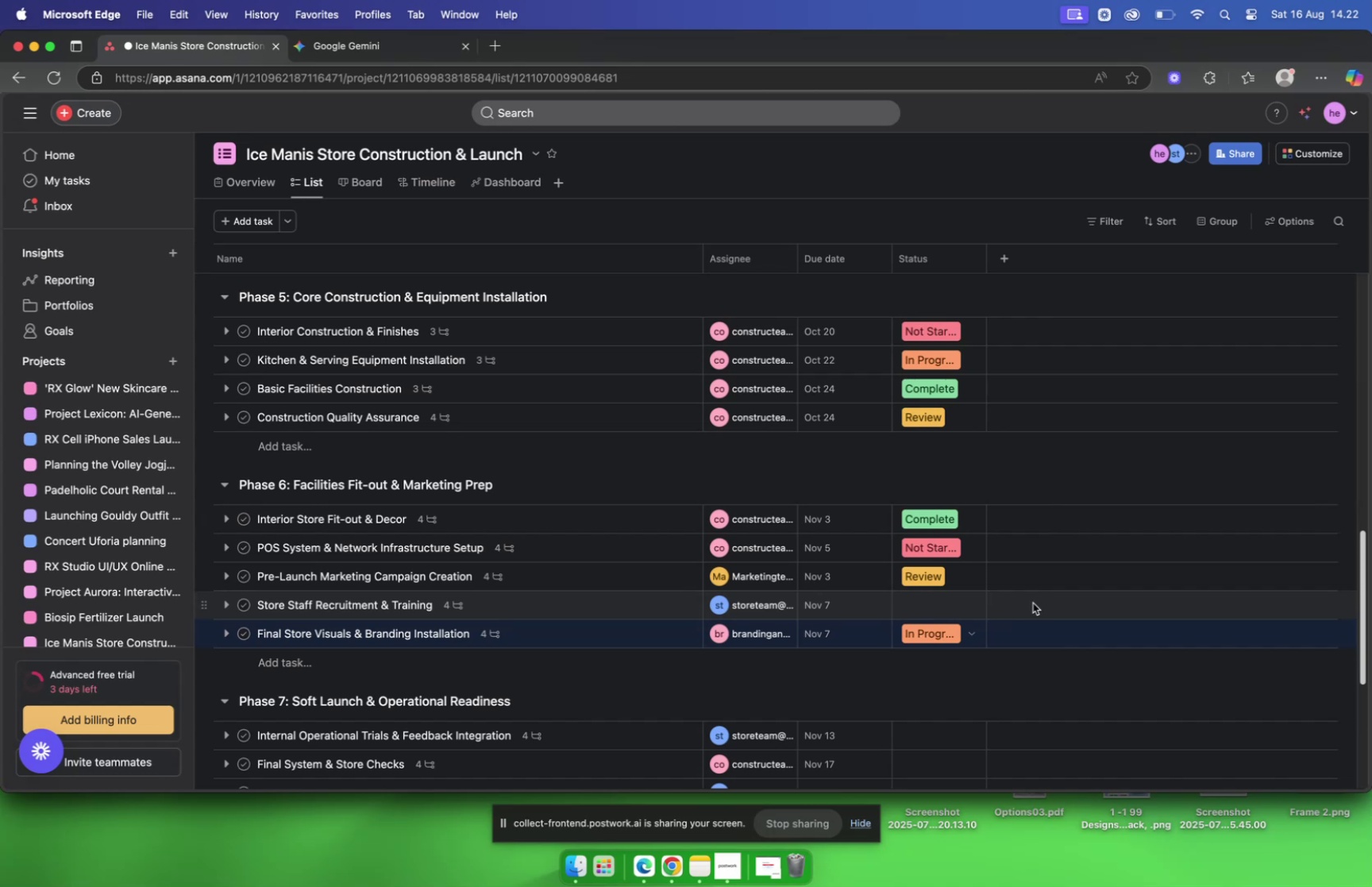 
double_click([955, 608])
 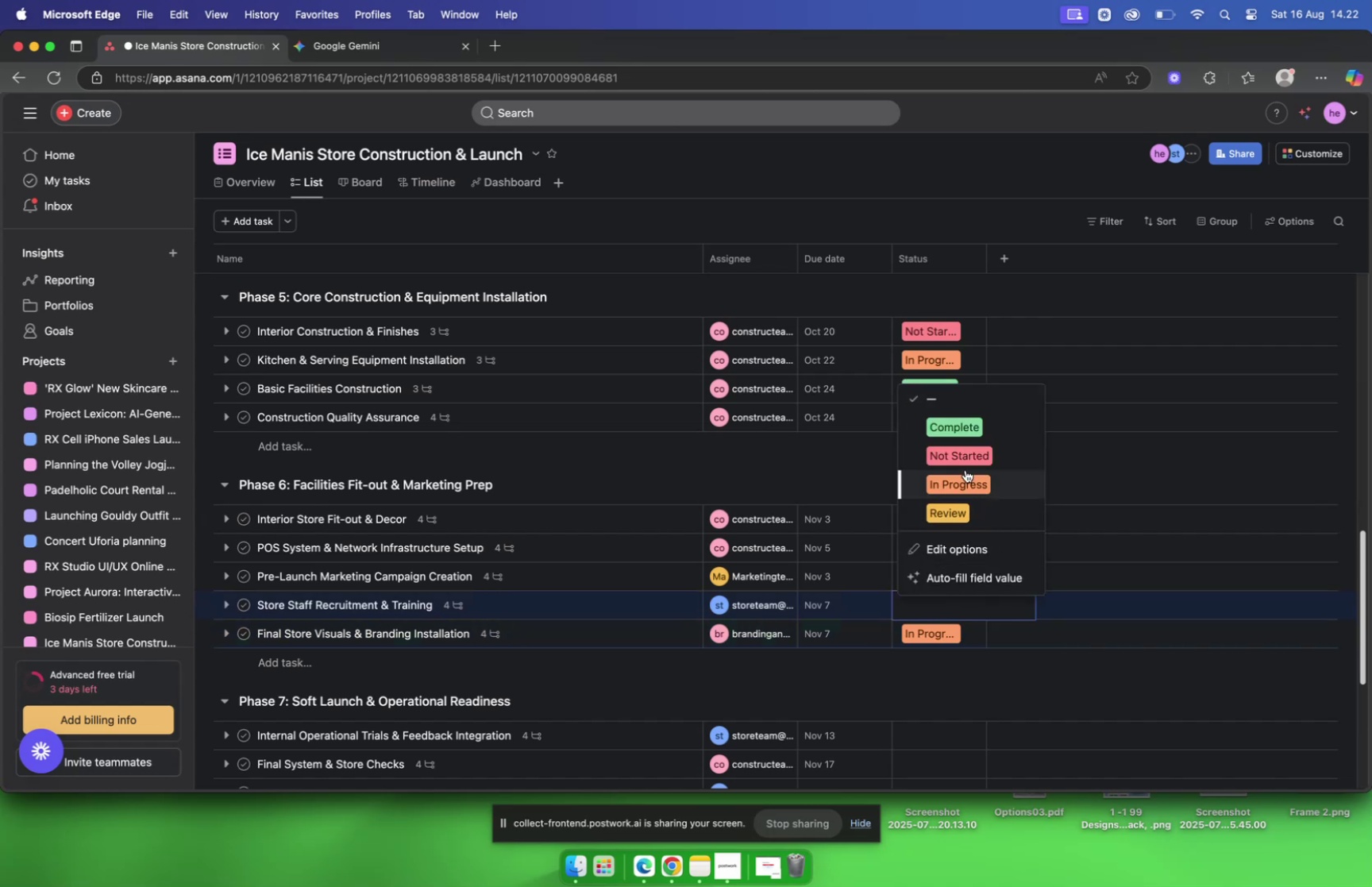 
left_click([962, 461])
 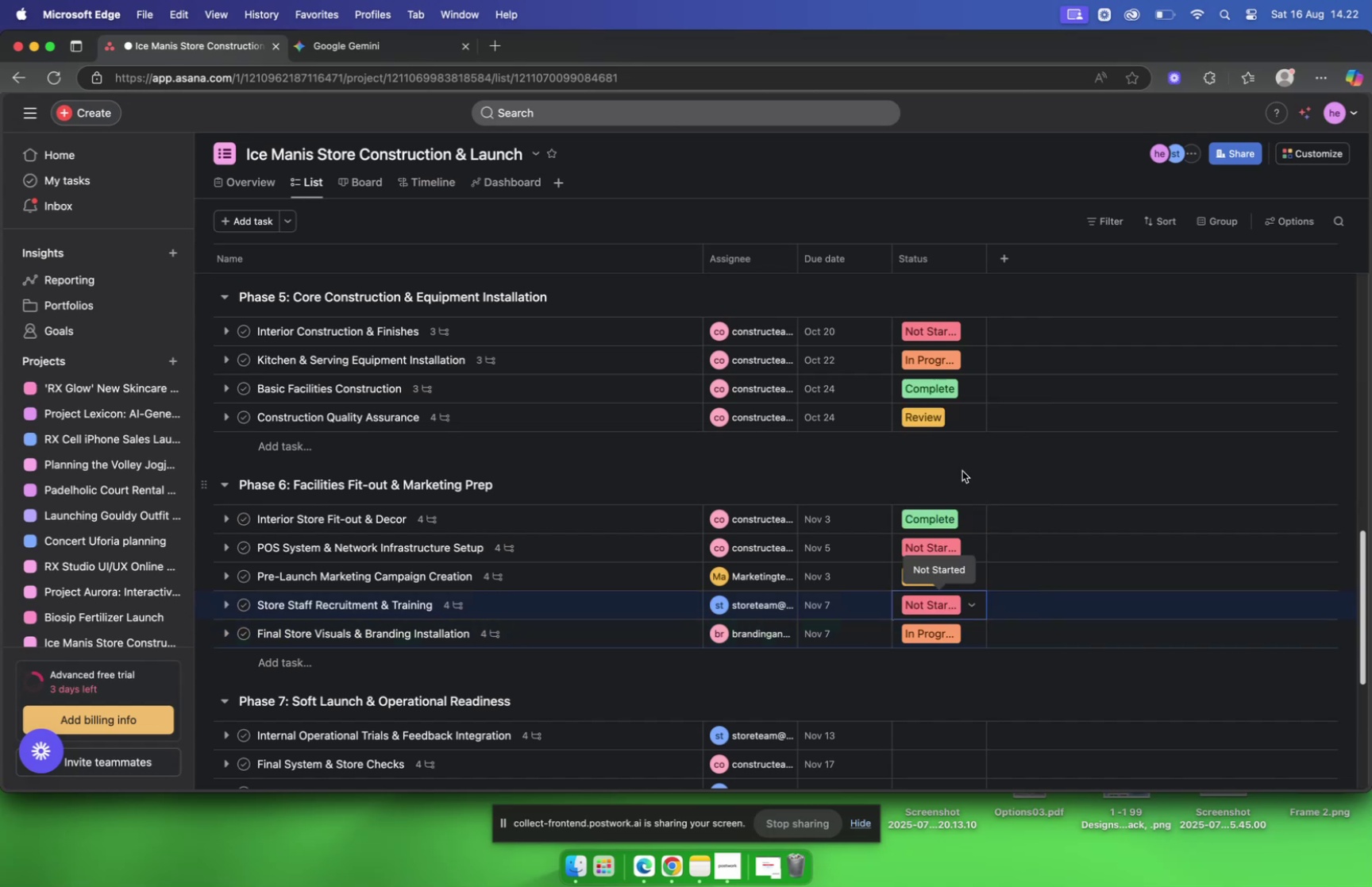 
scroll: coordinate [962, 471], scroll_direction: down, amount: 7.0
 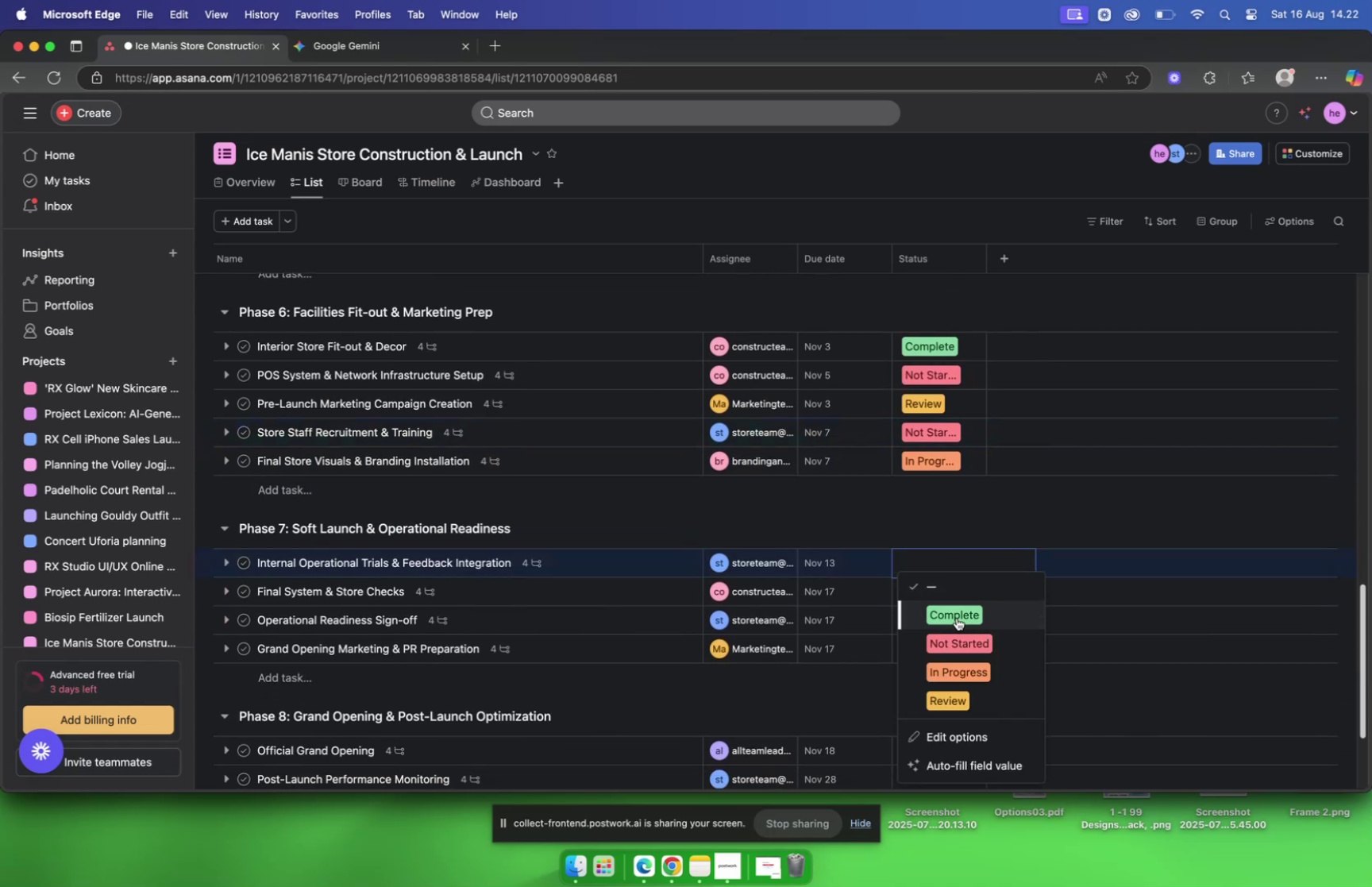 
double_click([950, 597])
 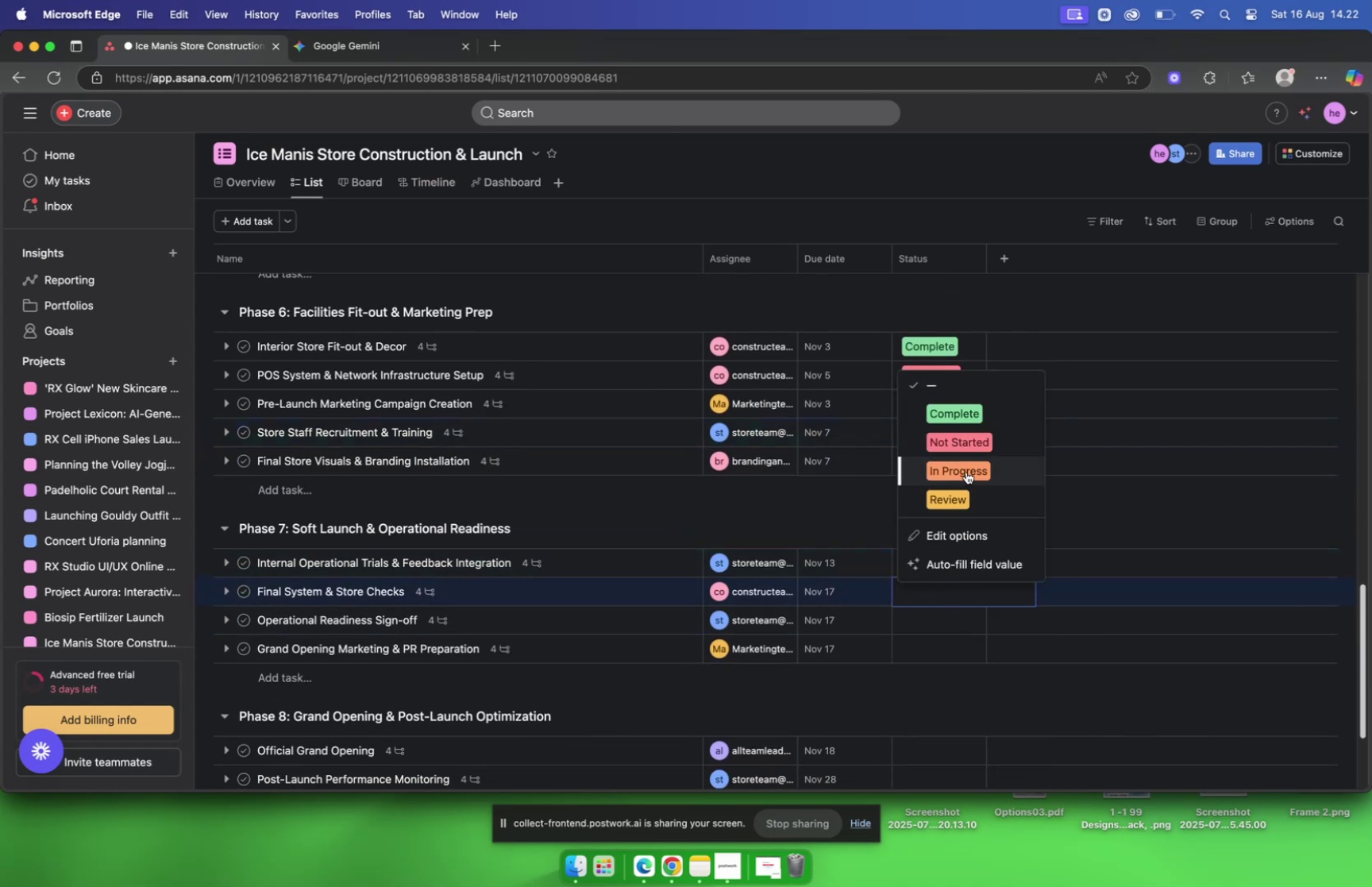 
left_click([966, 471])
 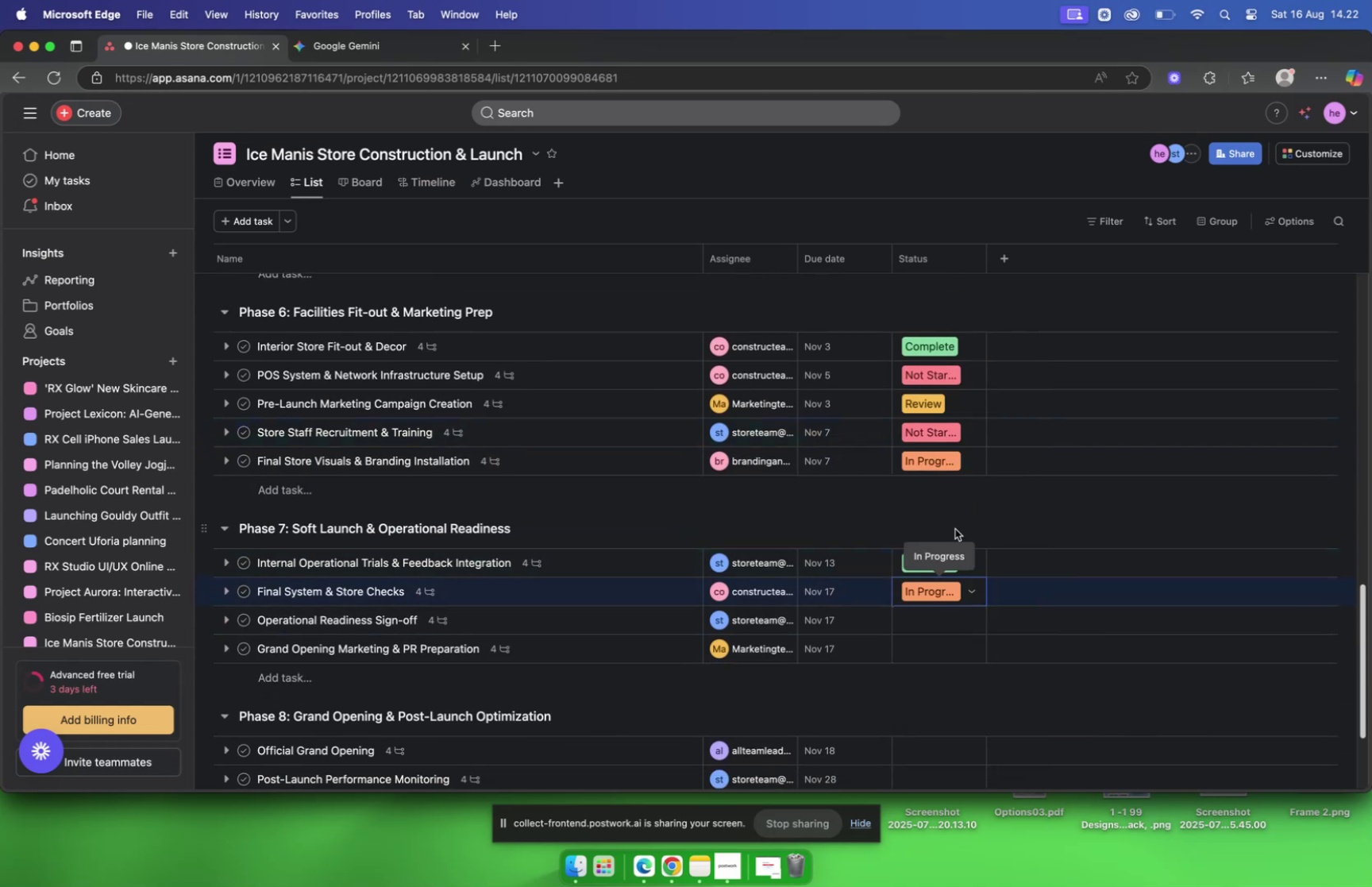 
scroll: coordinate [955, 528], scroll_direction: down, amount: 5.0
 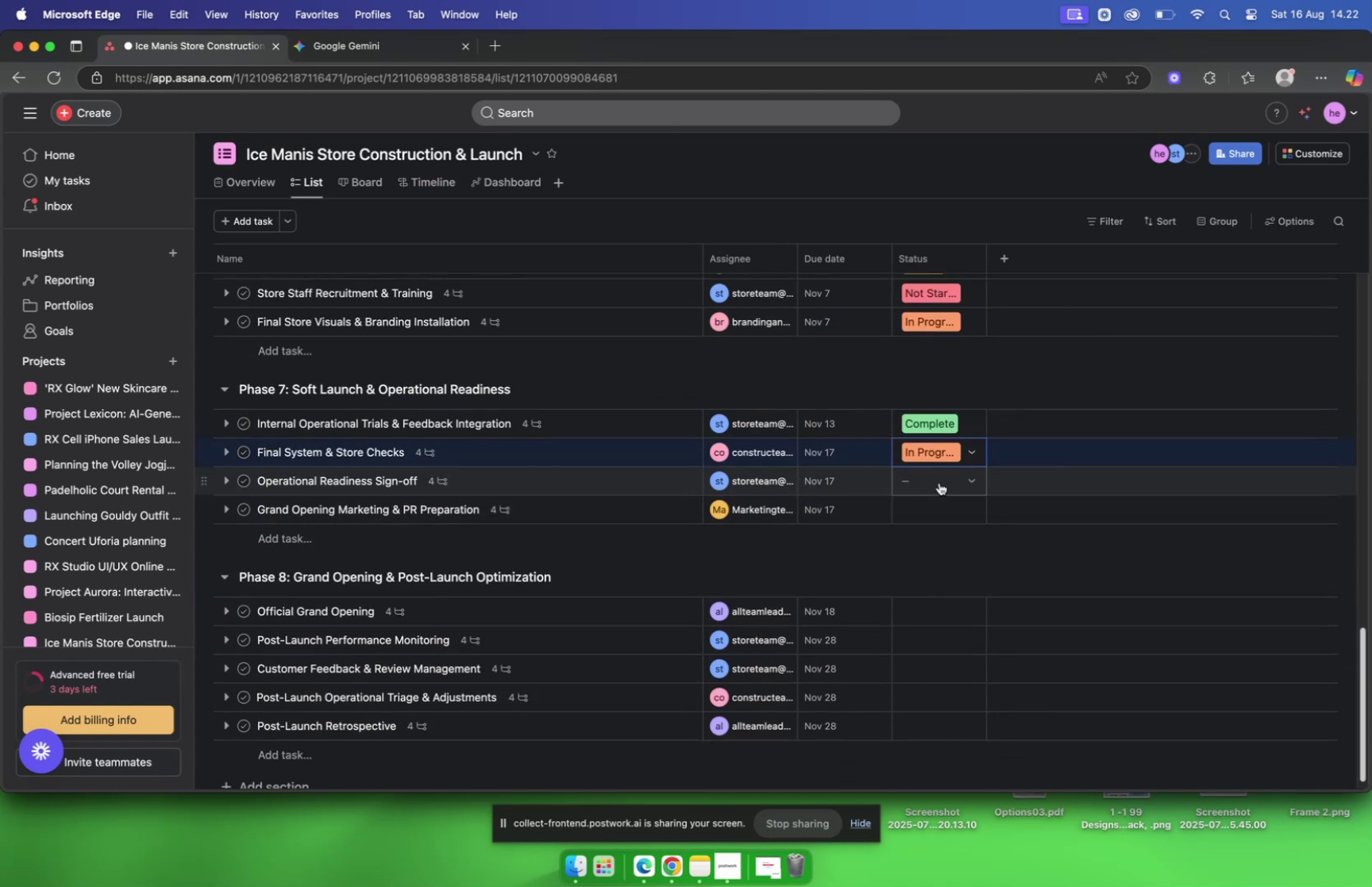 
left_click([939, 481])
 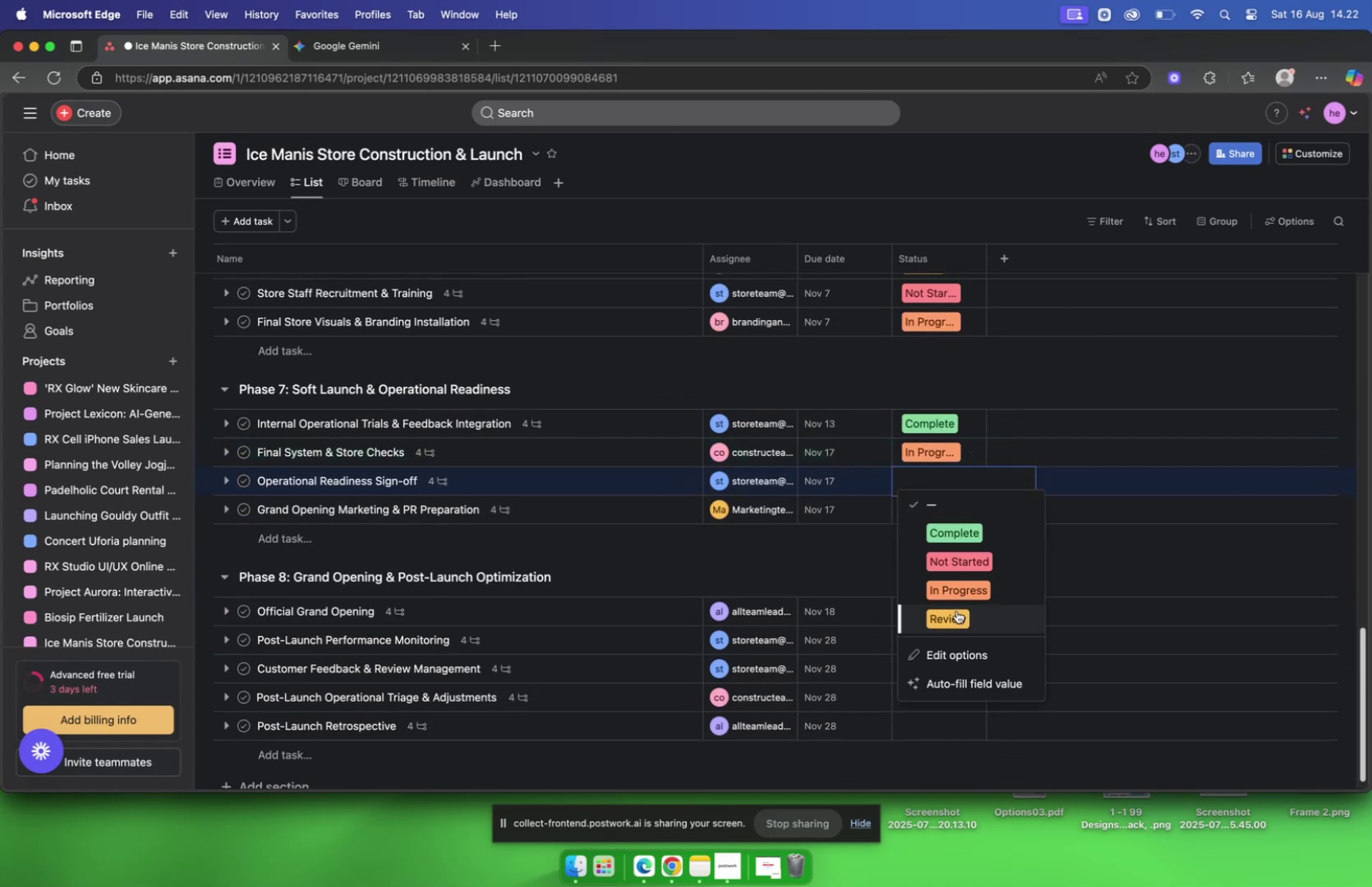 
left_click([956, 611])
 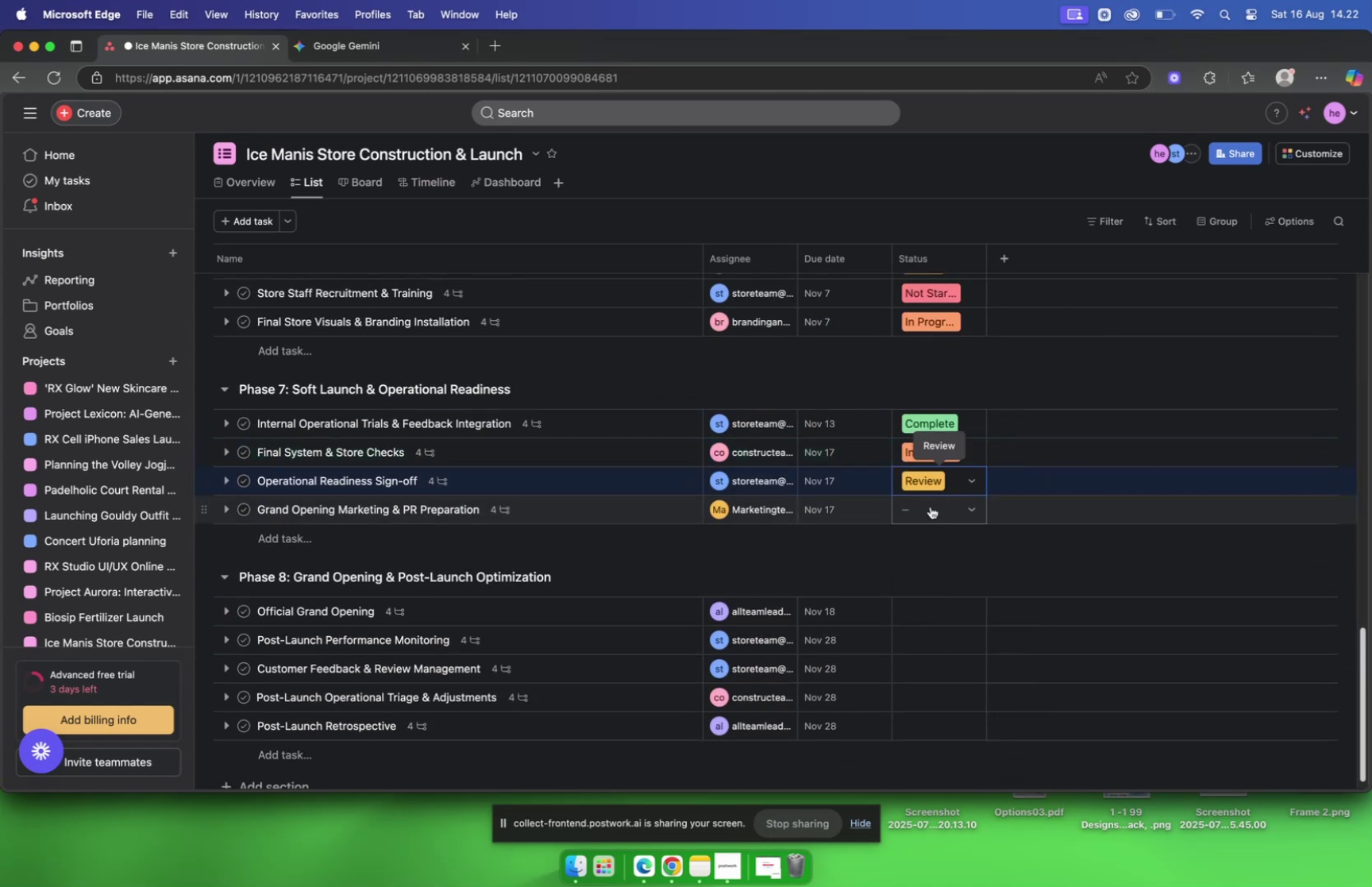 
left_click([933, 503])
 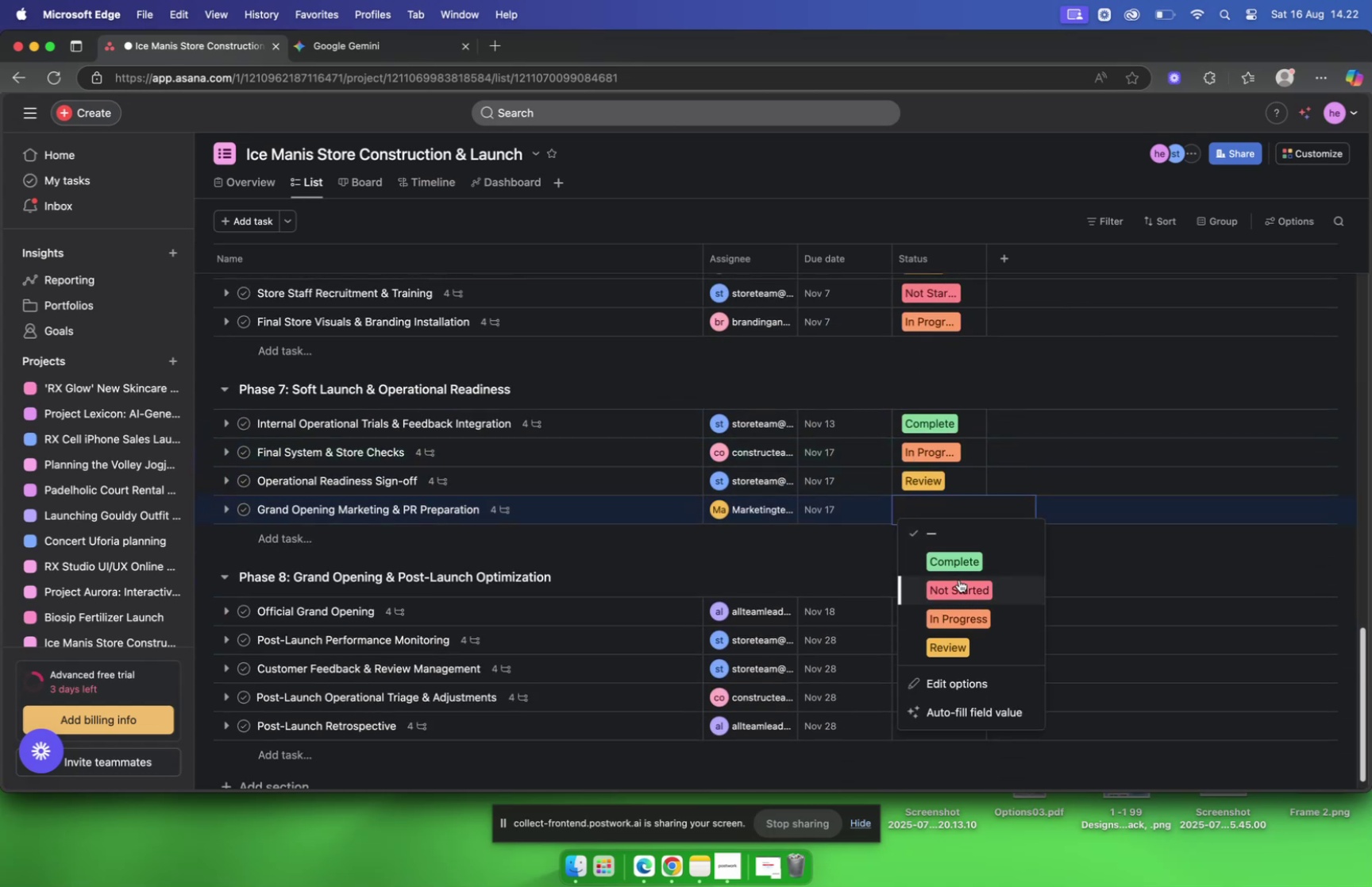 
scroll: coordinate [952, 541], scroll_direction: down, amount: 5.0
 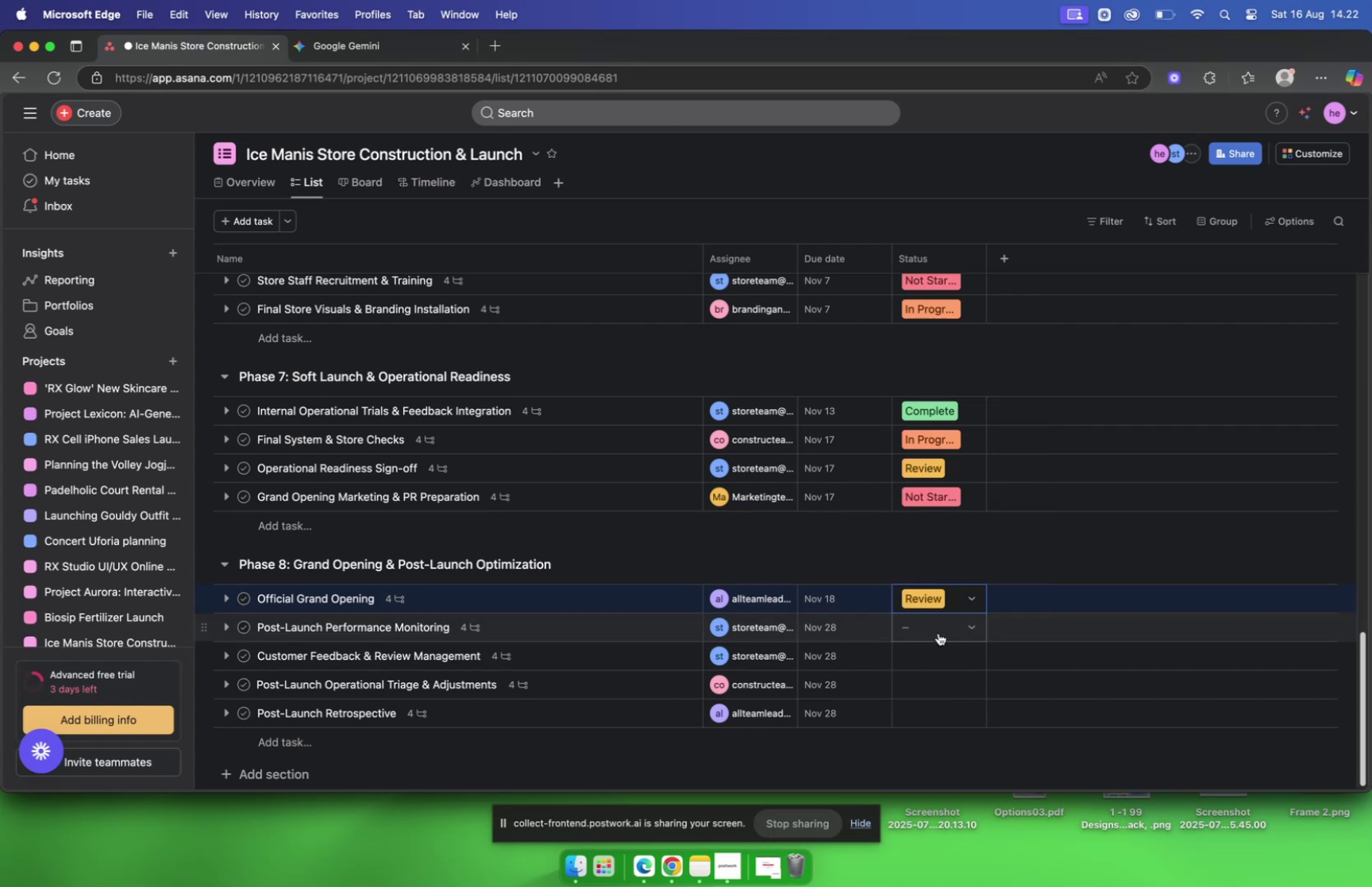 
left_click([958, 506])
 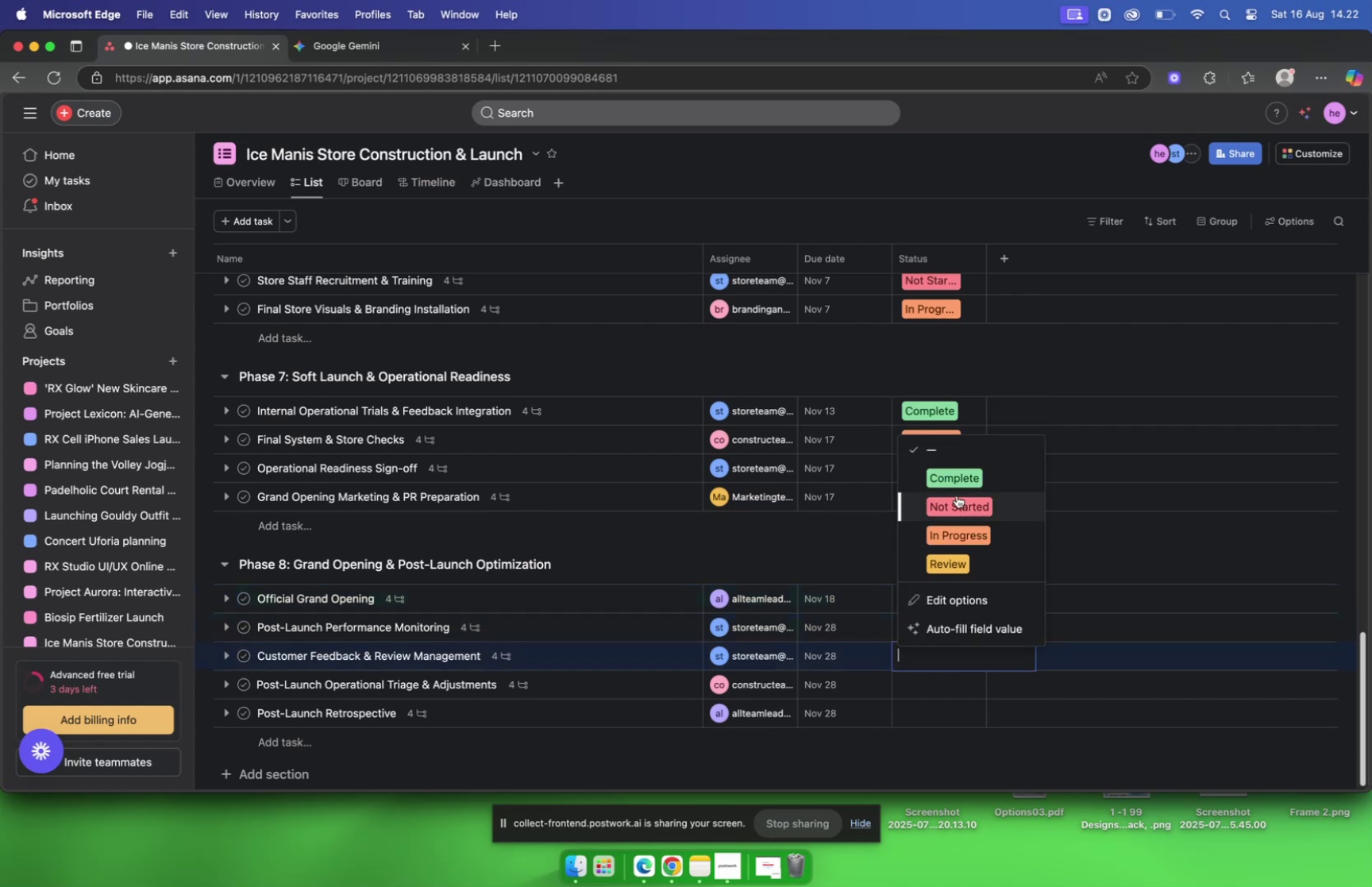 
left_click([952, 476])
 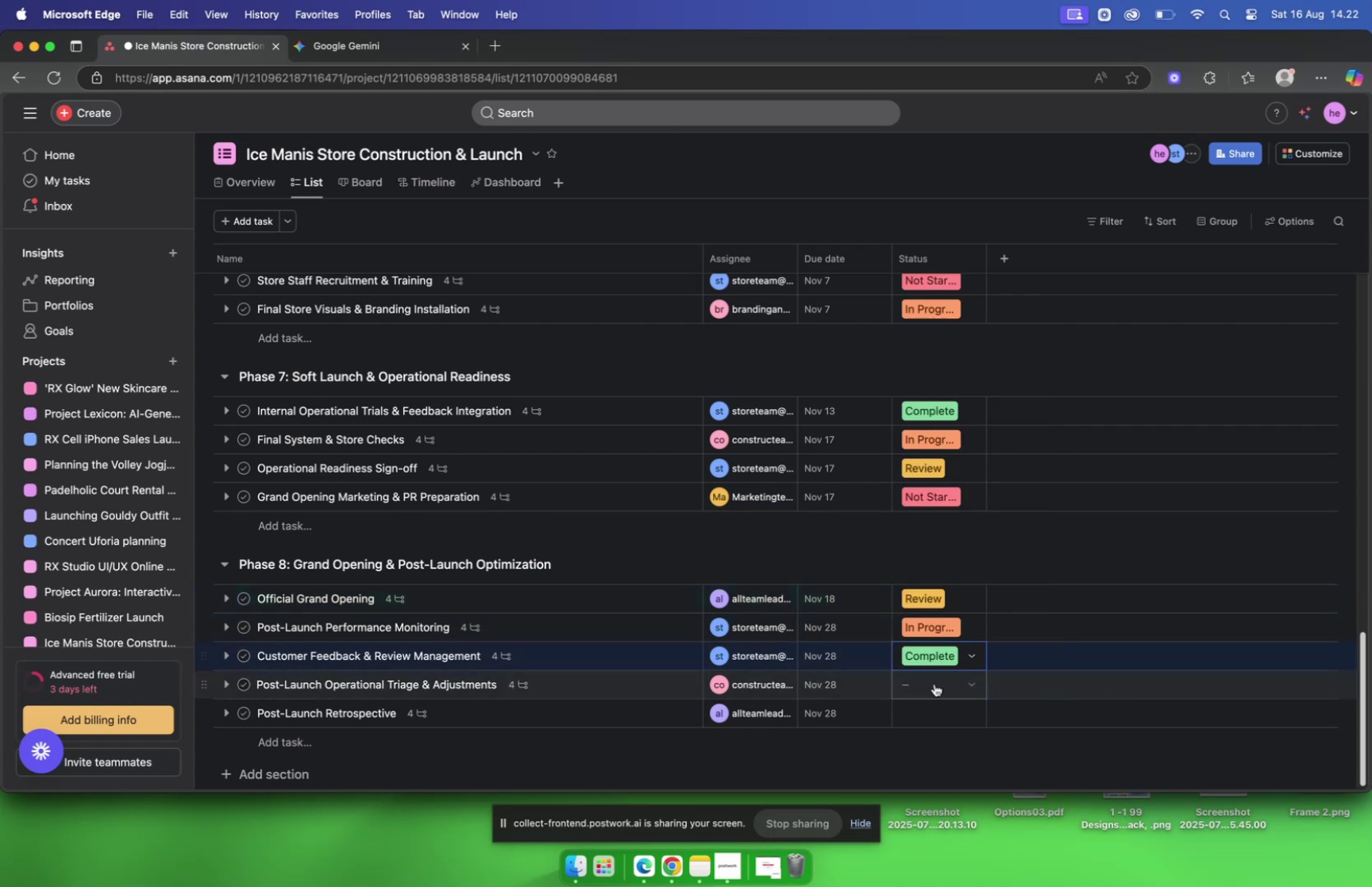 
left_click([935, 682])
 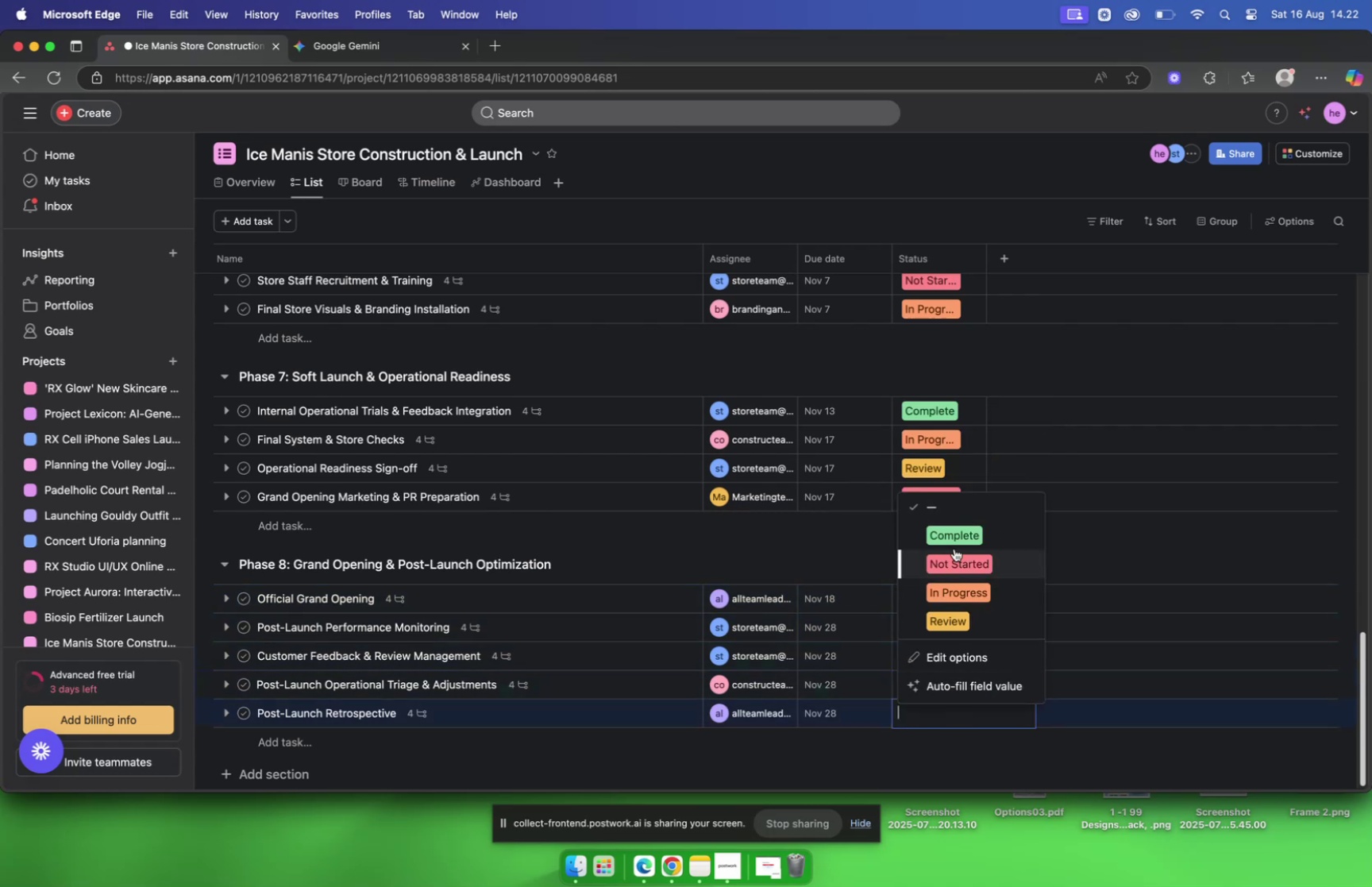 
scroll: coordinate [807, 604], scroll_direction: up, amount: 61.0
 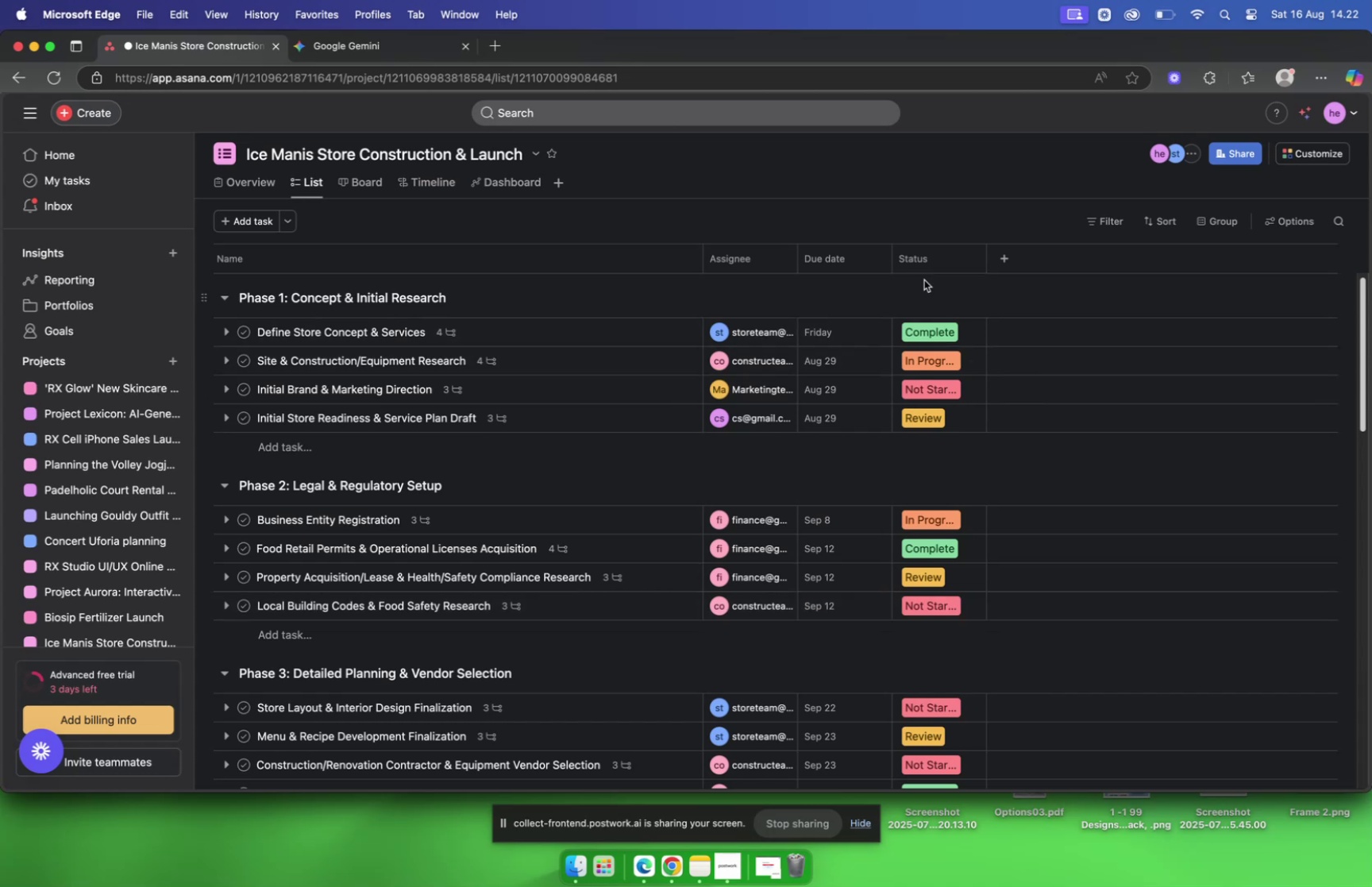 
left_click([923, 283])
 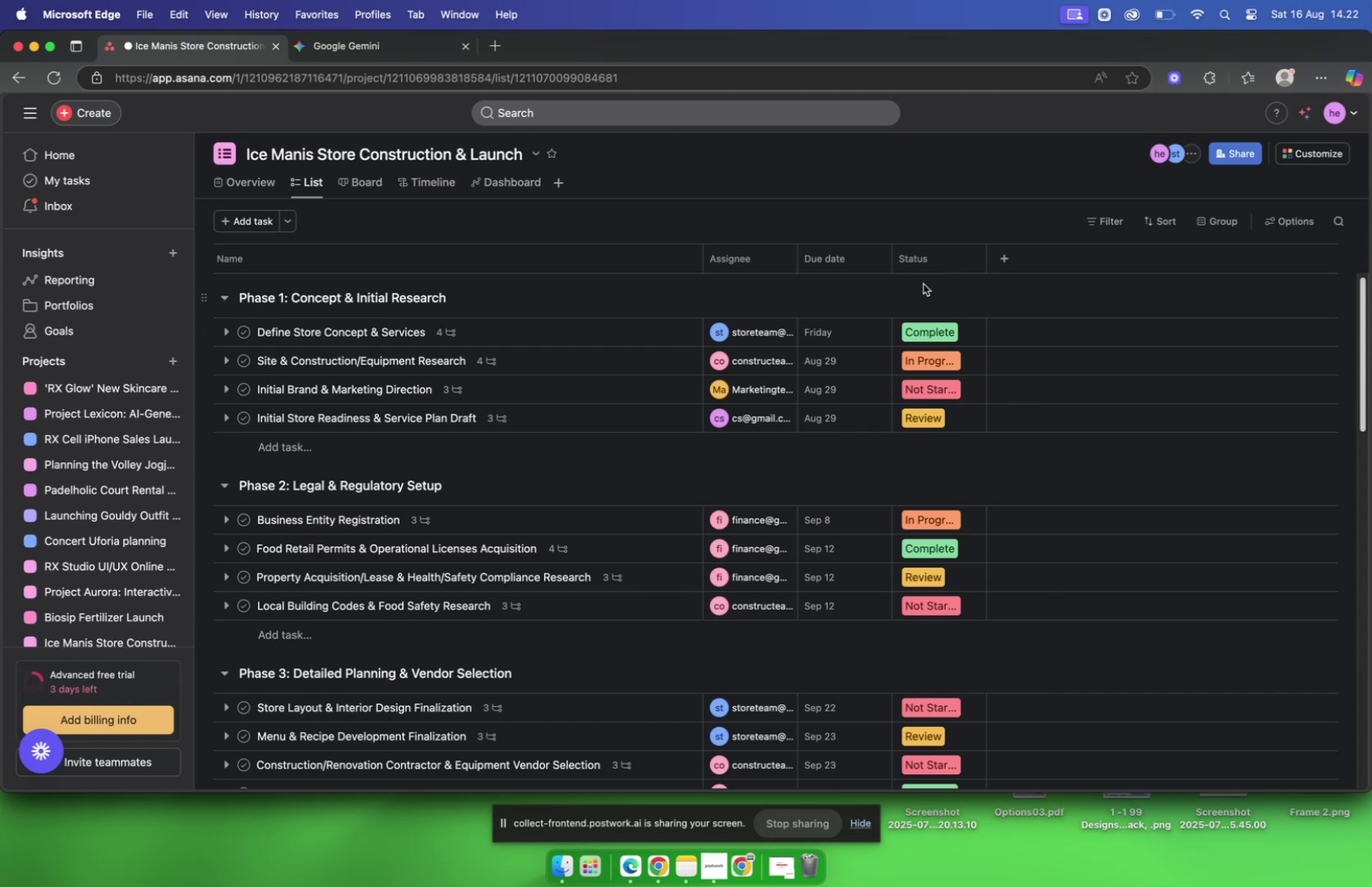 
wait(17.53)
 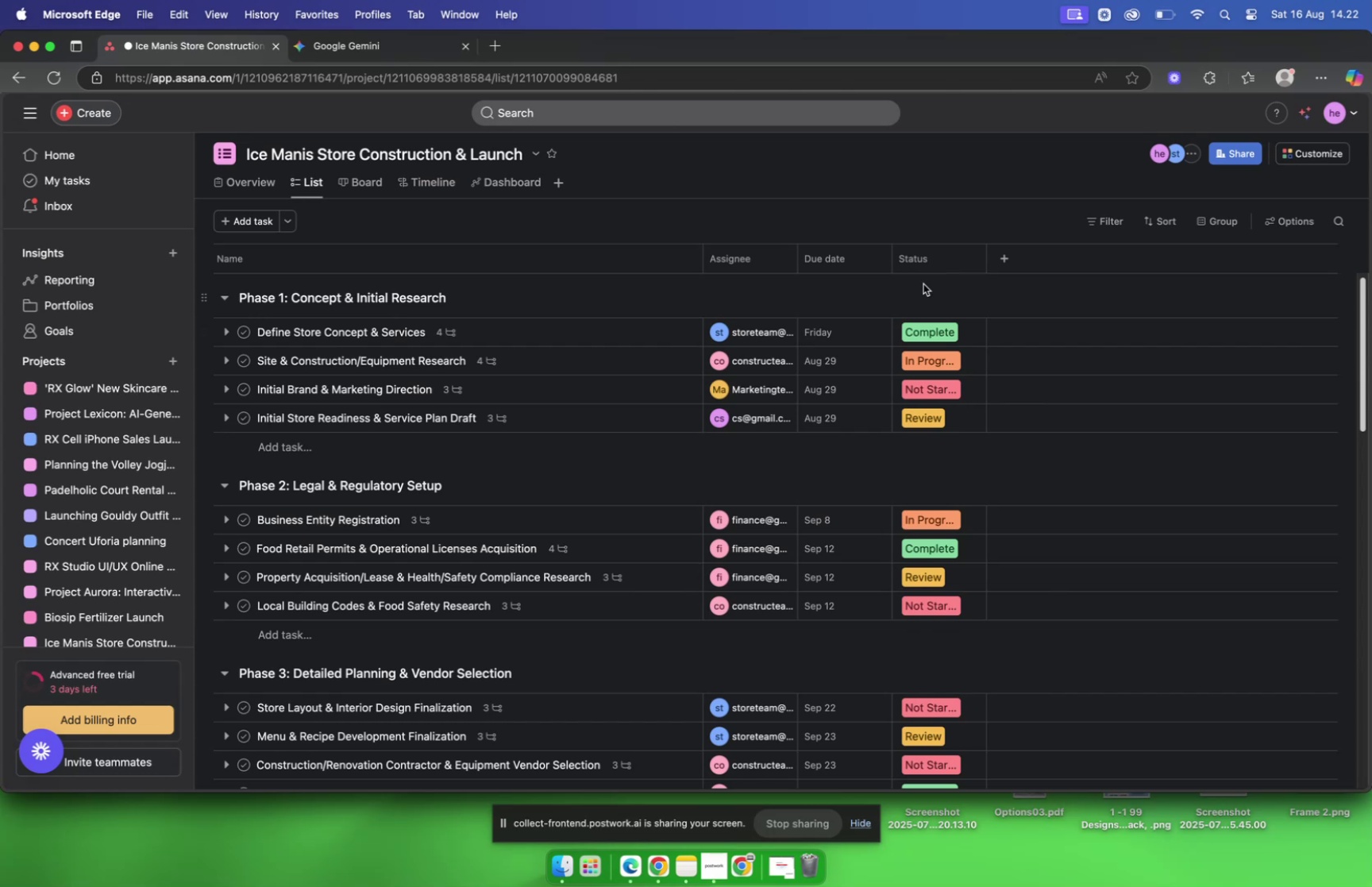 
scroll: coordinate [952, 386], scroll_direction: down, amount: 52.0
 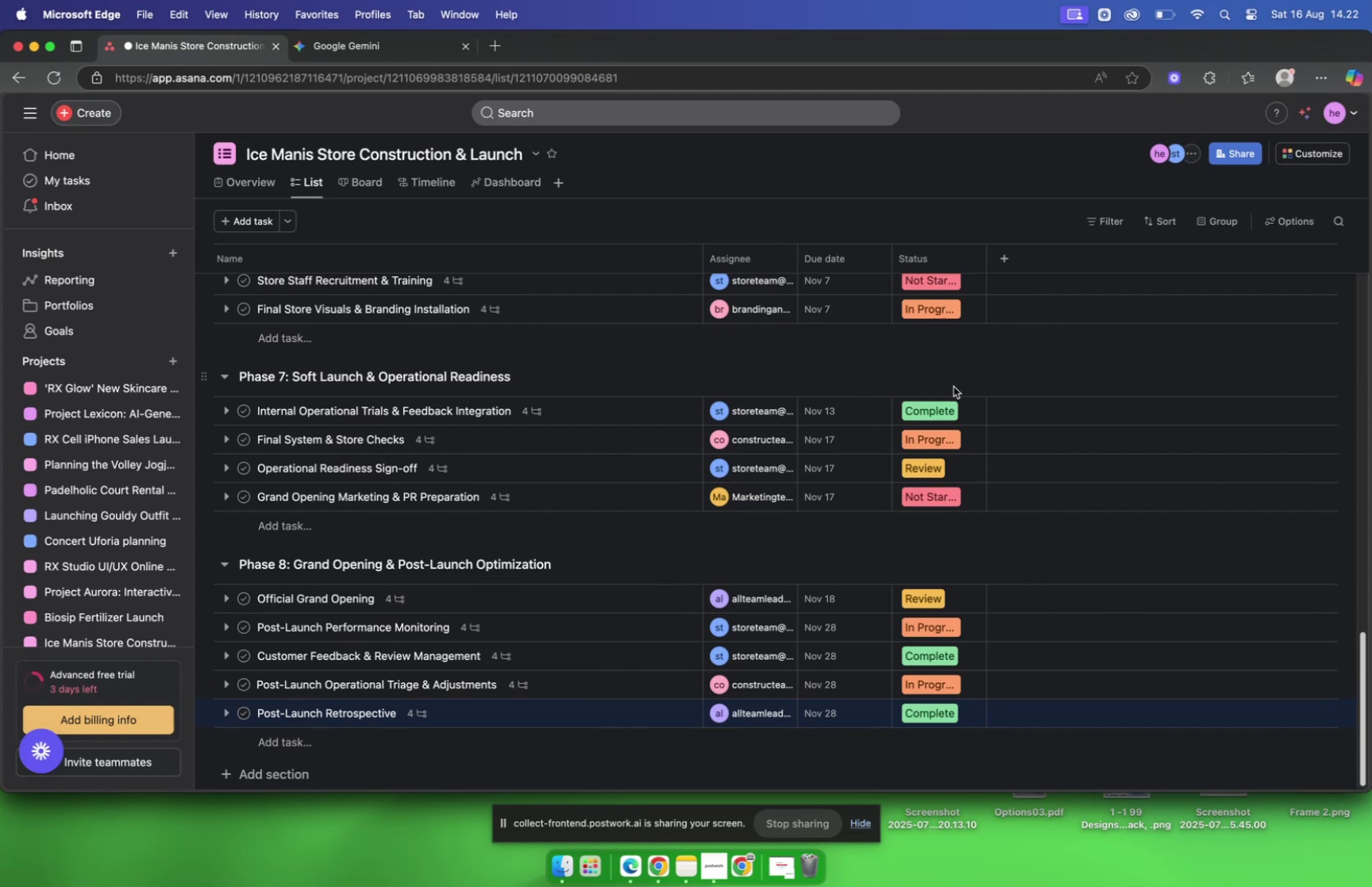 